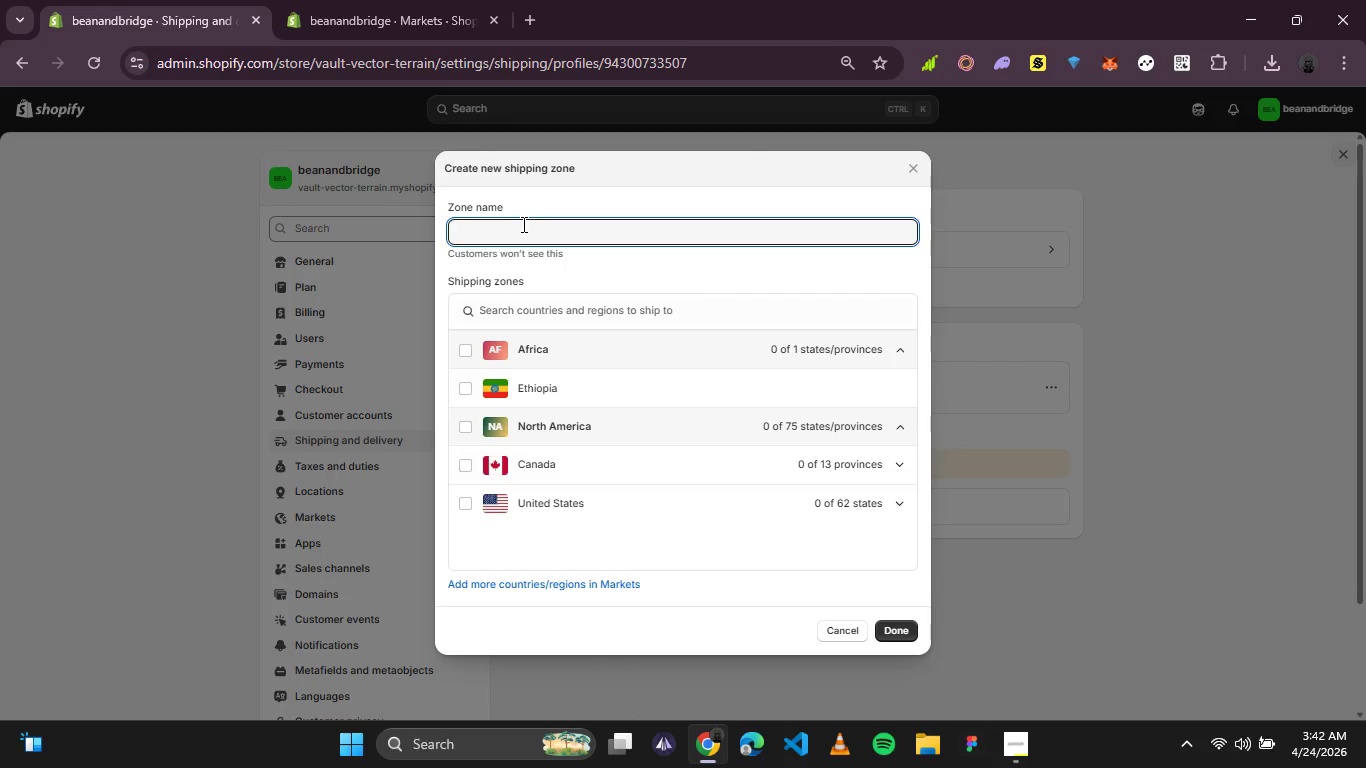 
type(United Stta)
key(Backspace)
key(Backspace)
type(ates)
 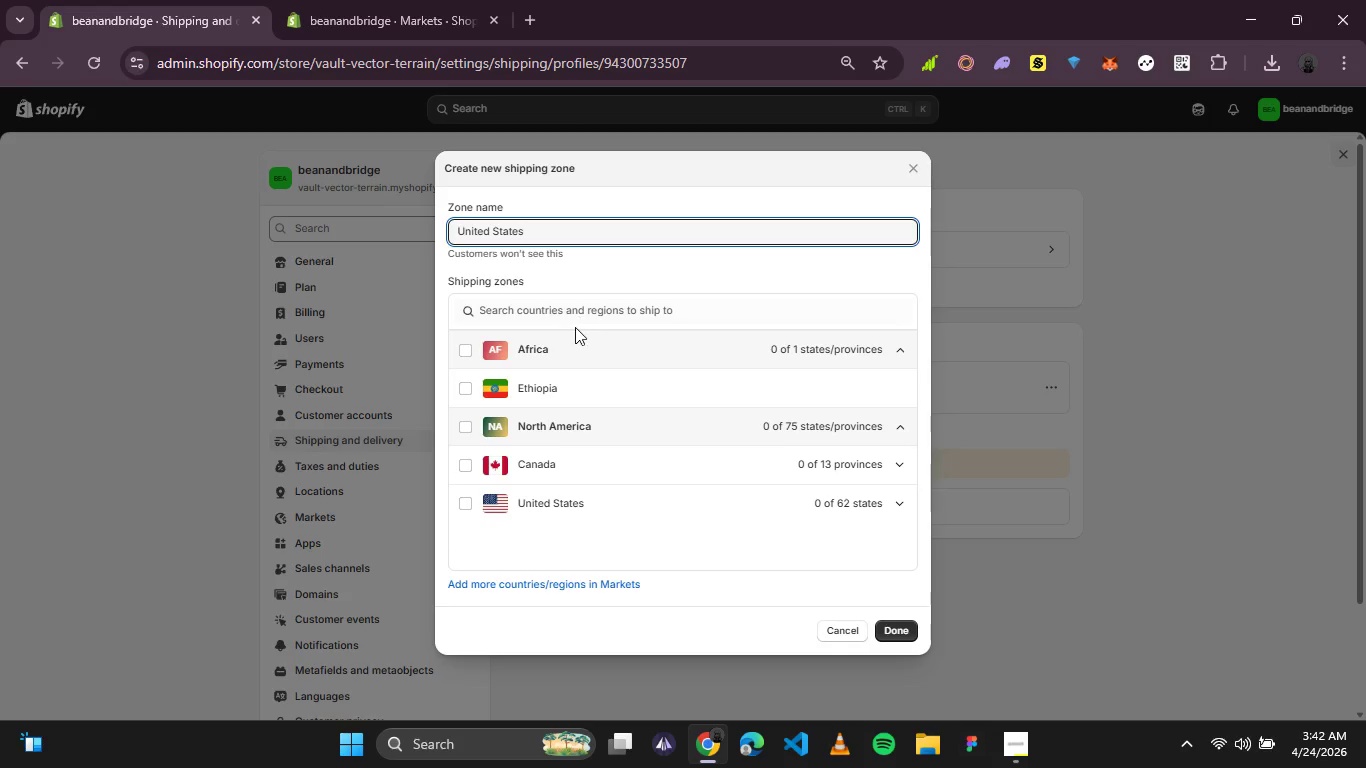 
left_click([593, 319])
 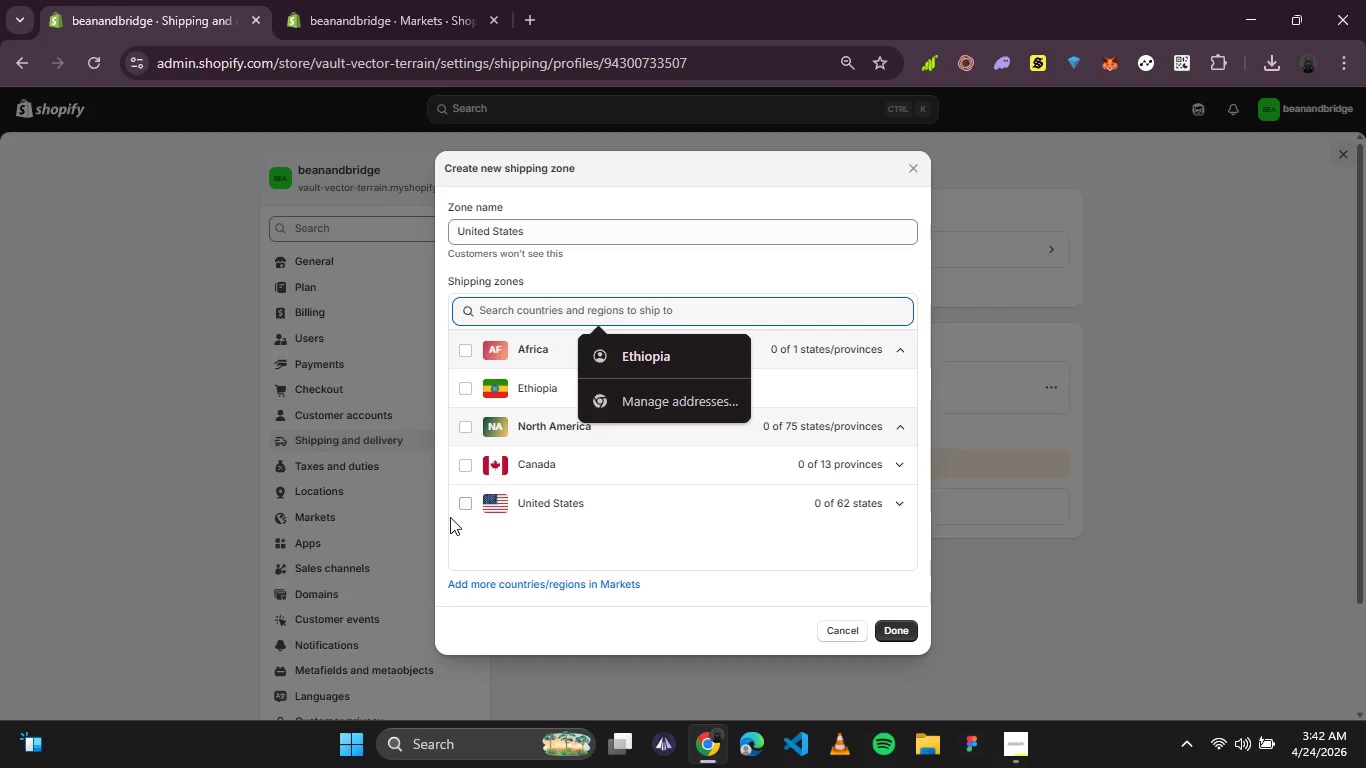 
left_click([460, 508])
 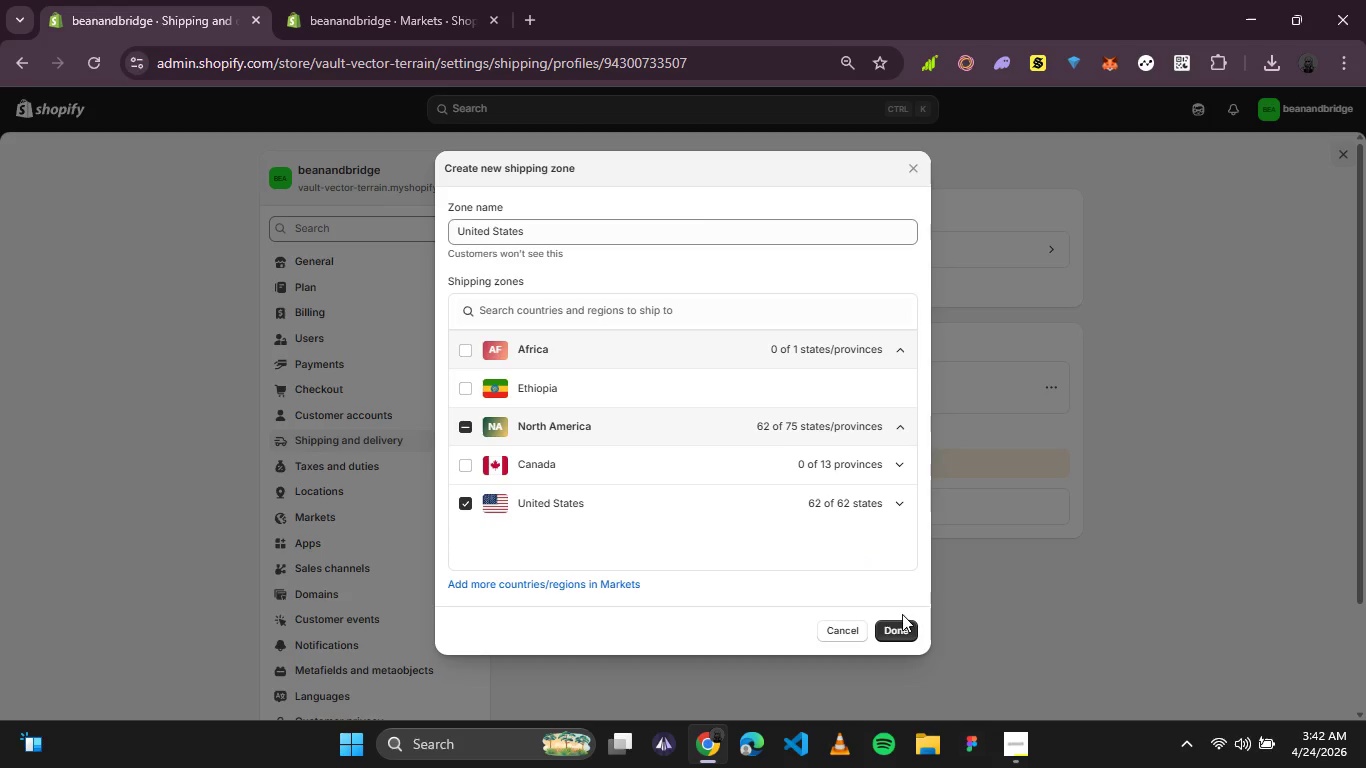 
left_click([907, 621])
 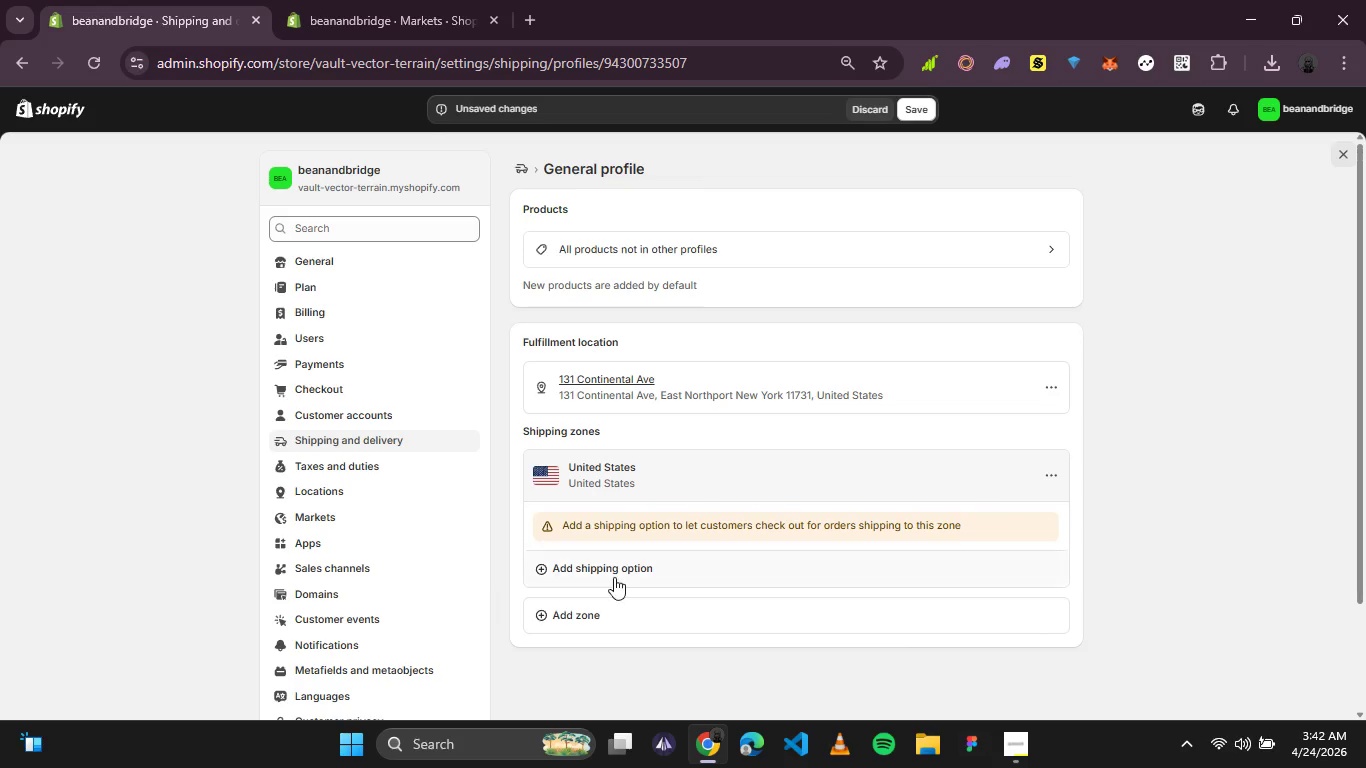 
left_click([549, 580])
 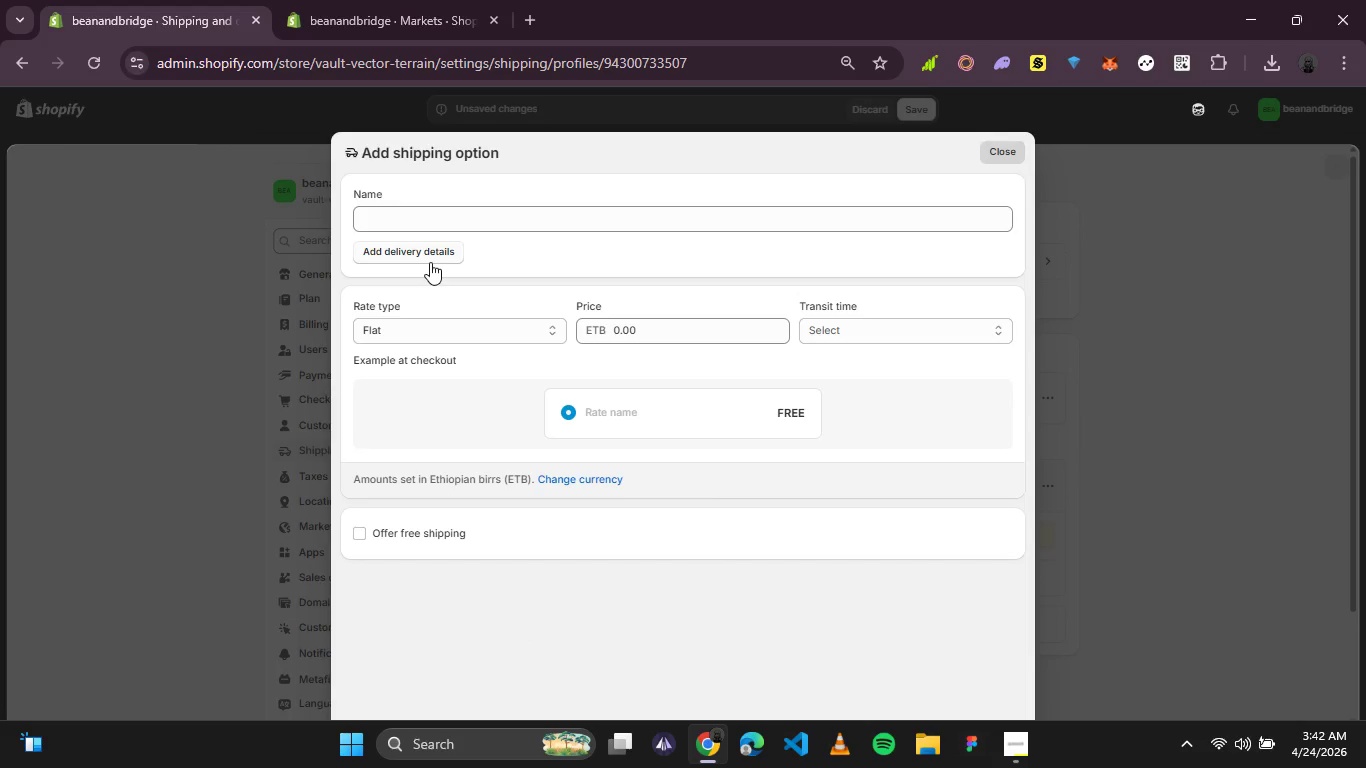 
left_click([457, 219])
 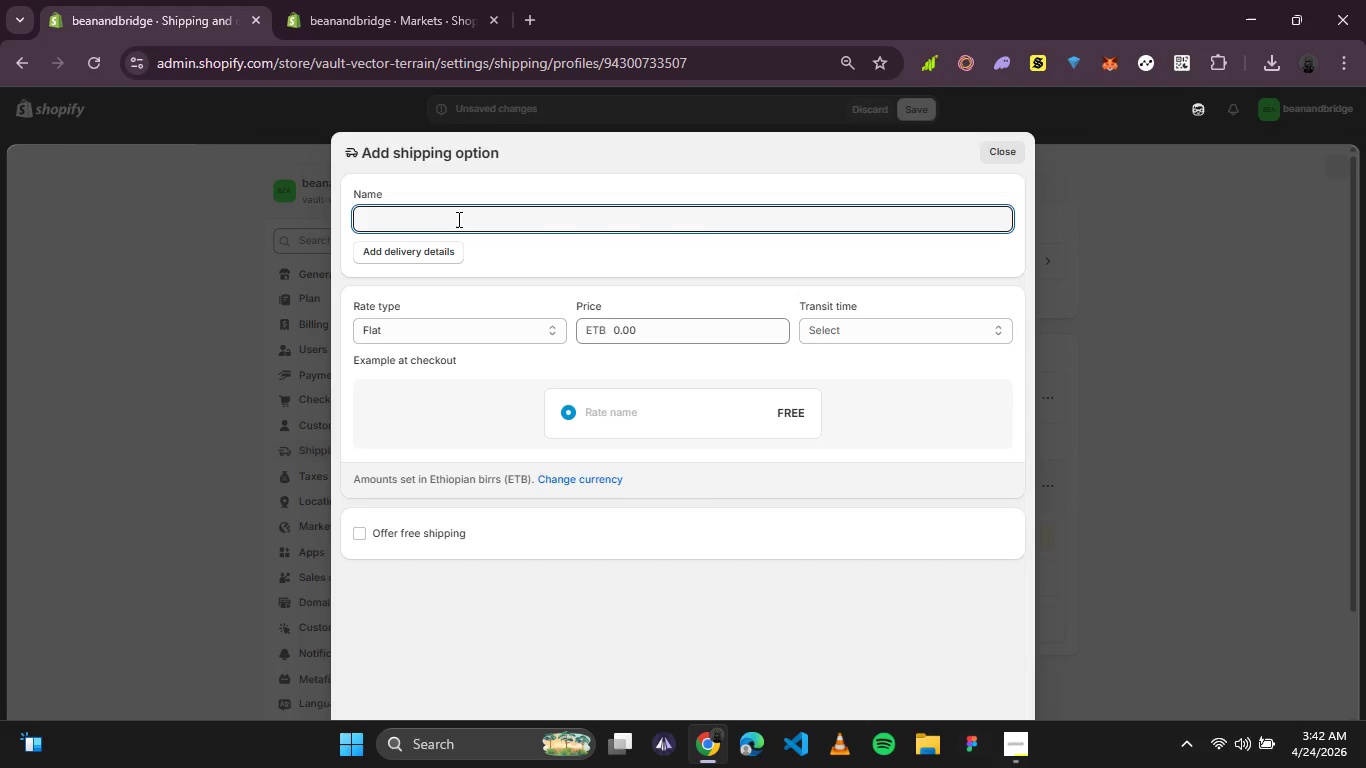 
type(Flat Shipping)
 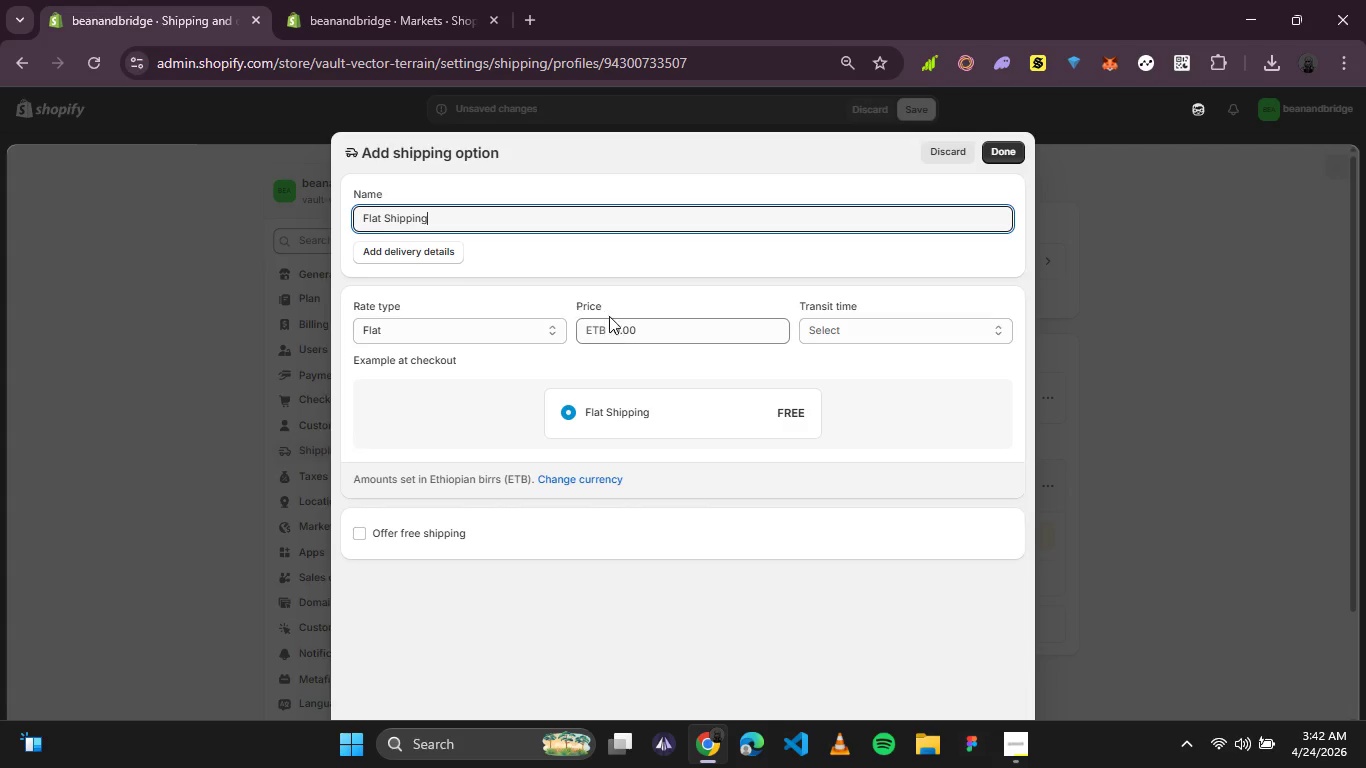 
left_click_drag(start_coordinate=[649, 333], to_coordinate=[587, 330])
 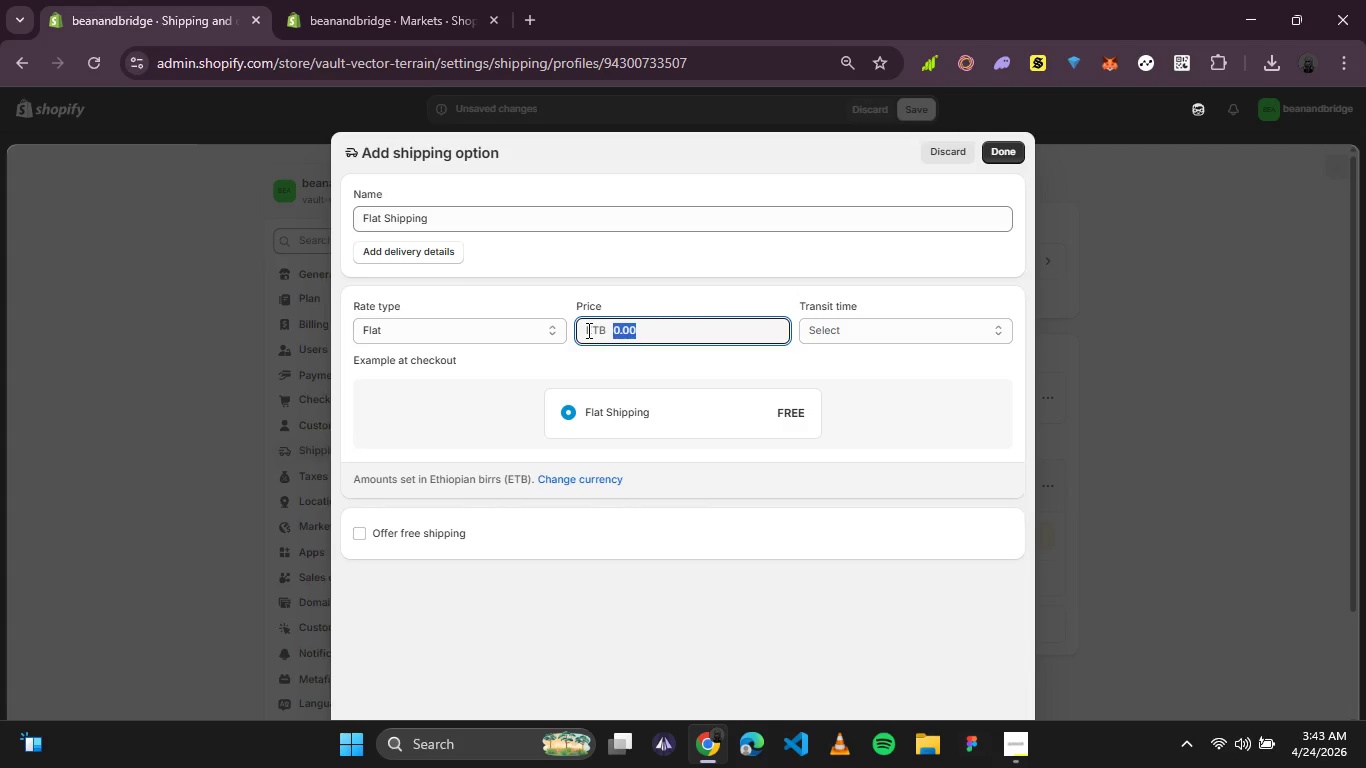 
key(5)
 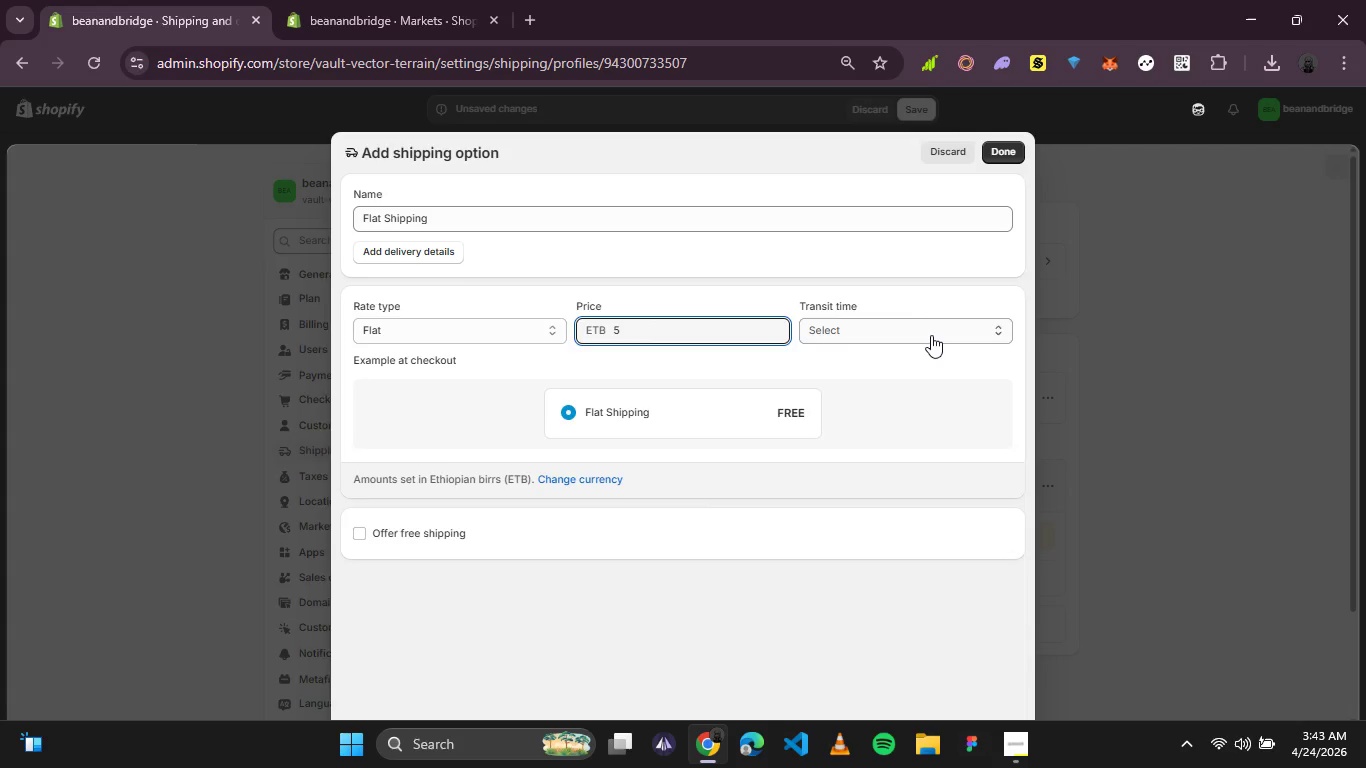 
left_click([931, 335])
 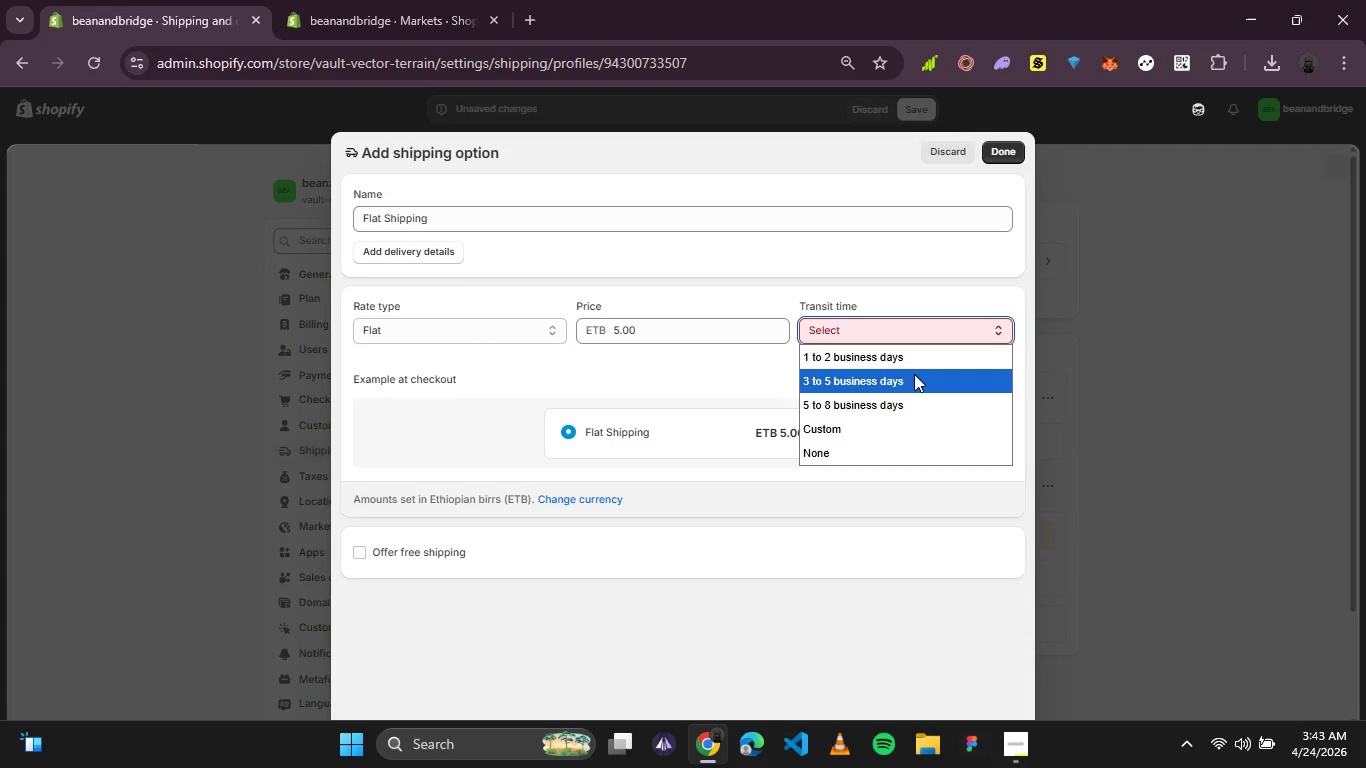 
left_click([914, 374])
 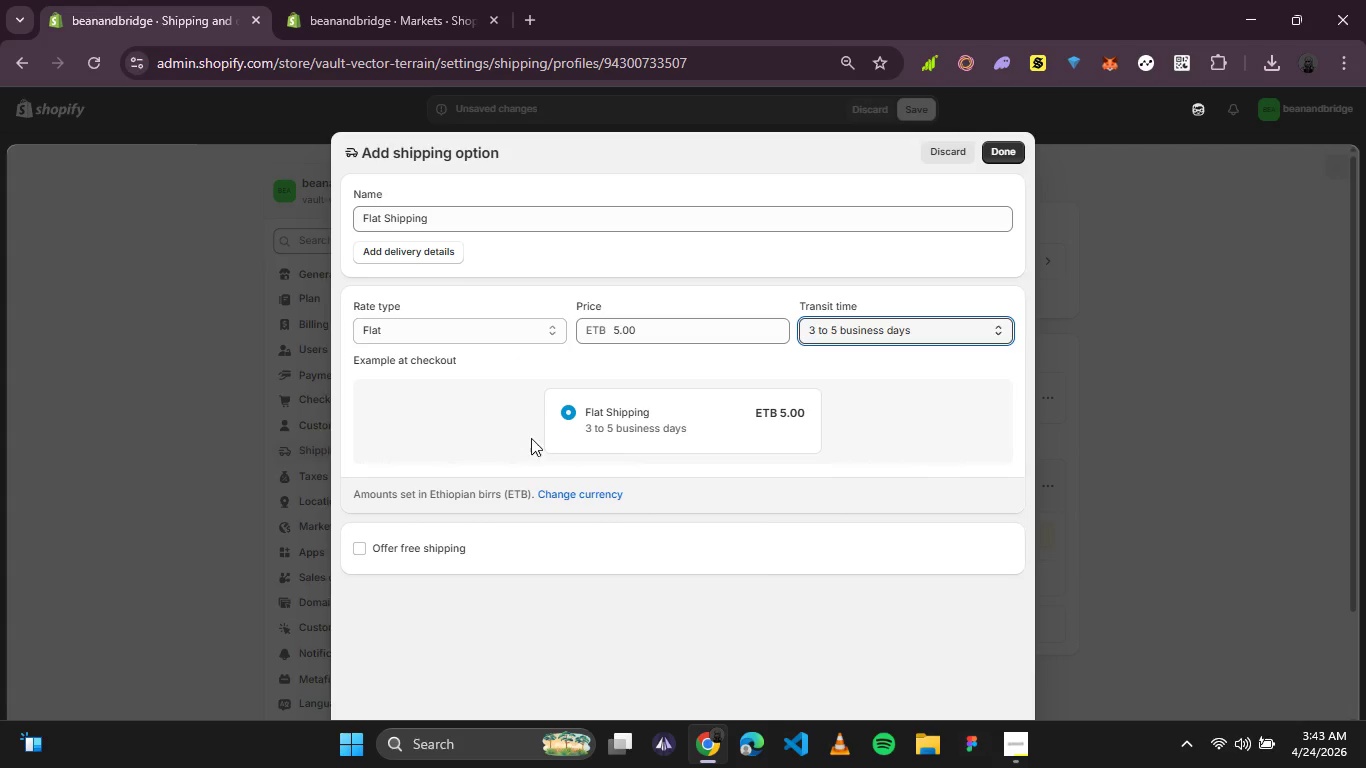 
left_click([560, 498])
 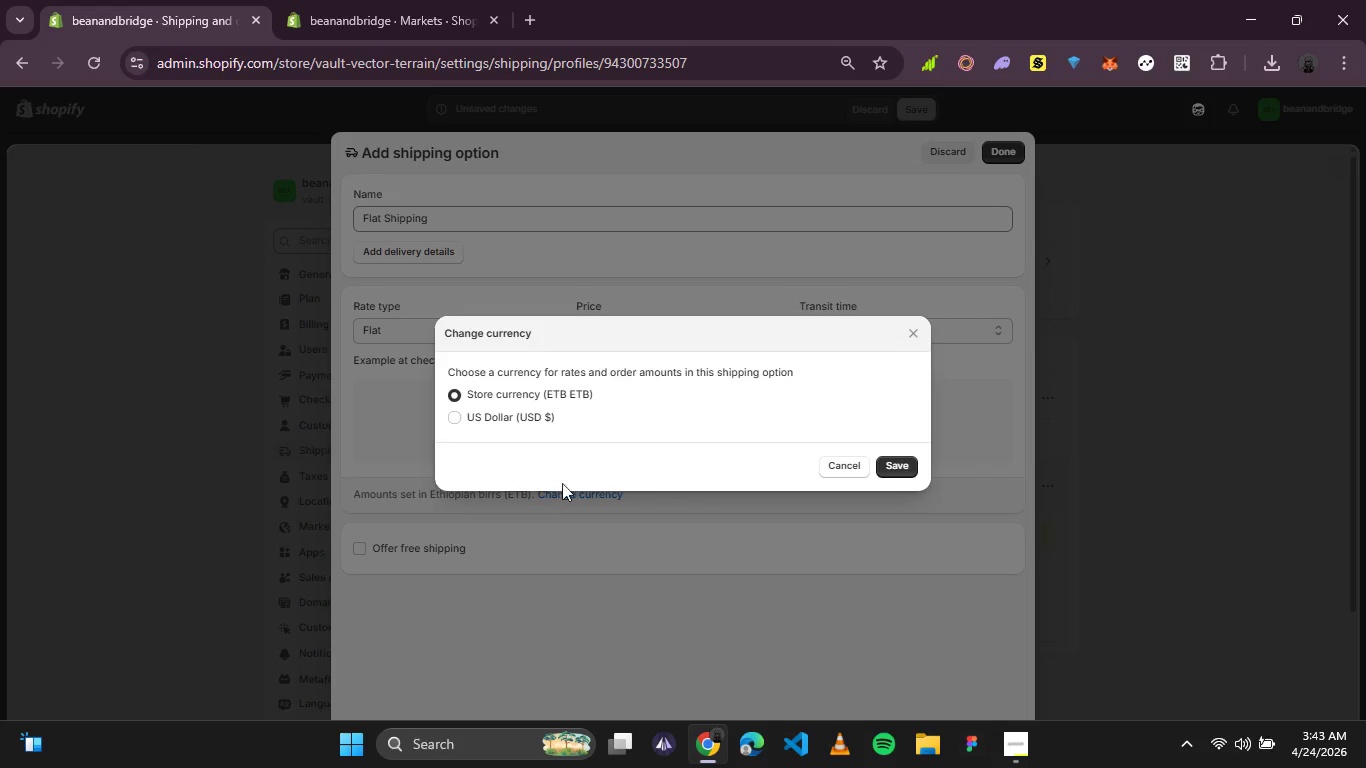 
left_click([536, 423])
 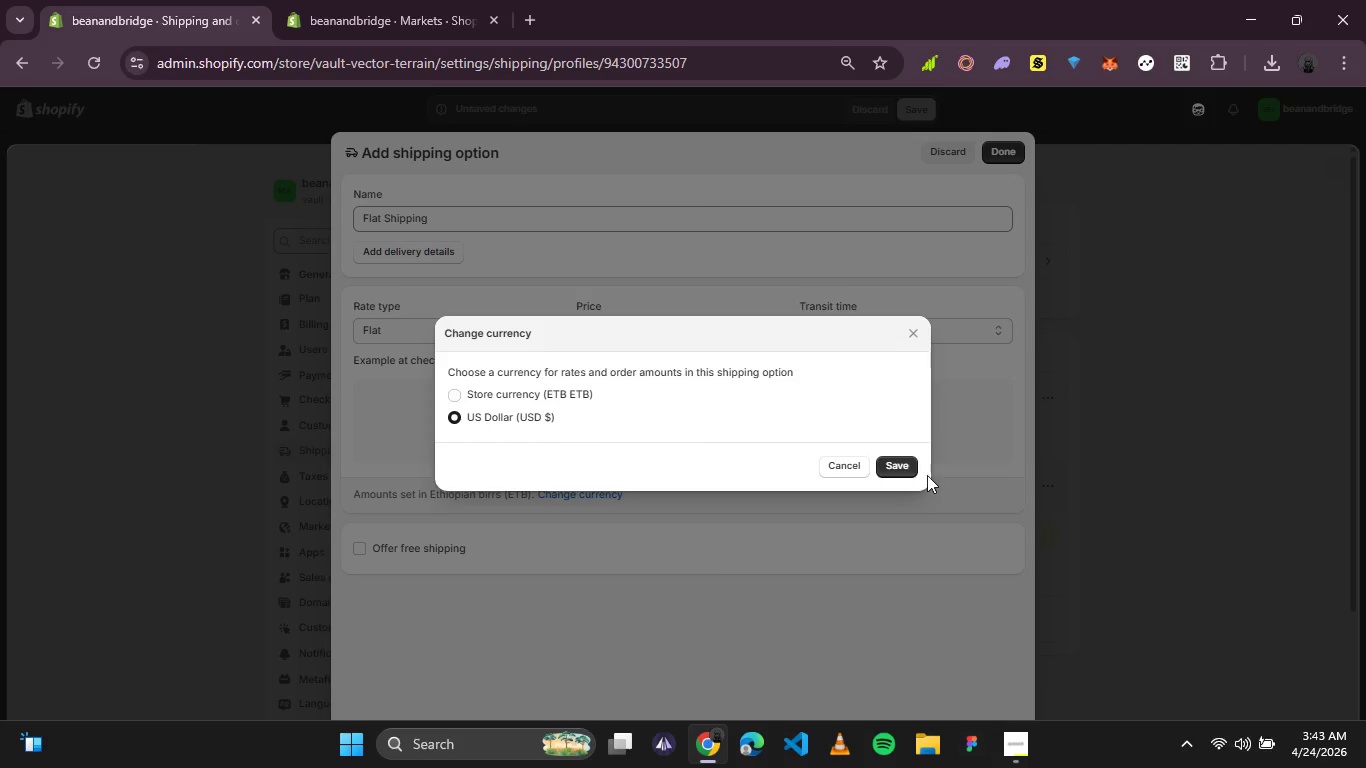 
left_click([910, 467])
 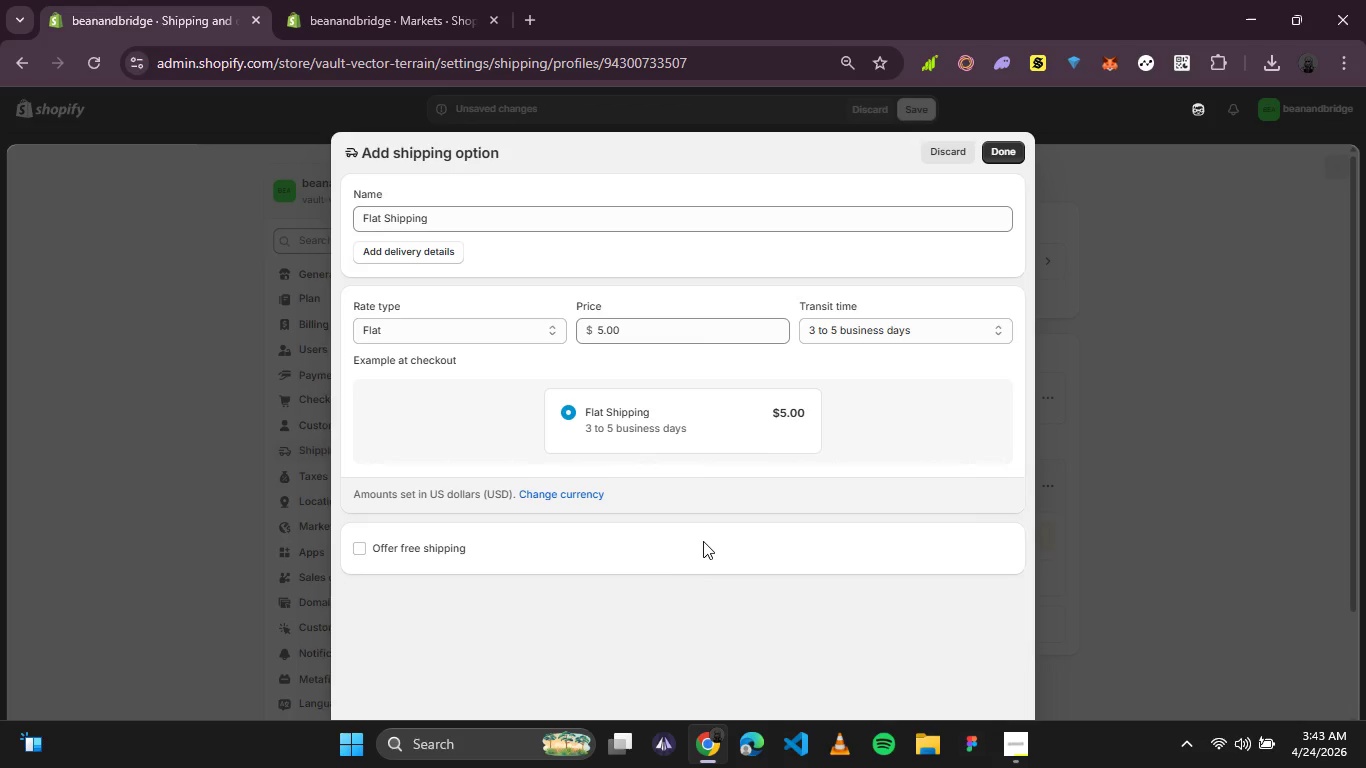 
wait(5.17)
 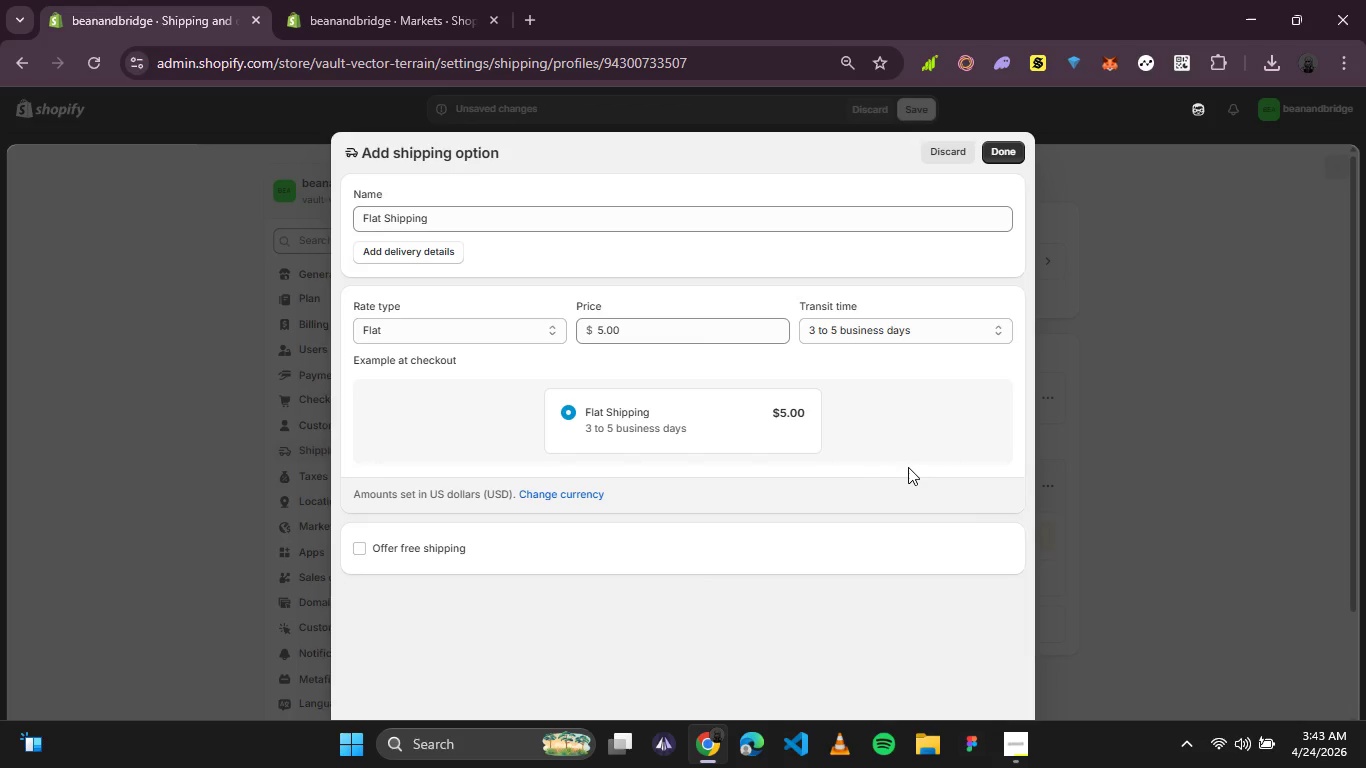 
left_click([364, 552])
 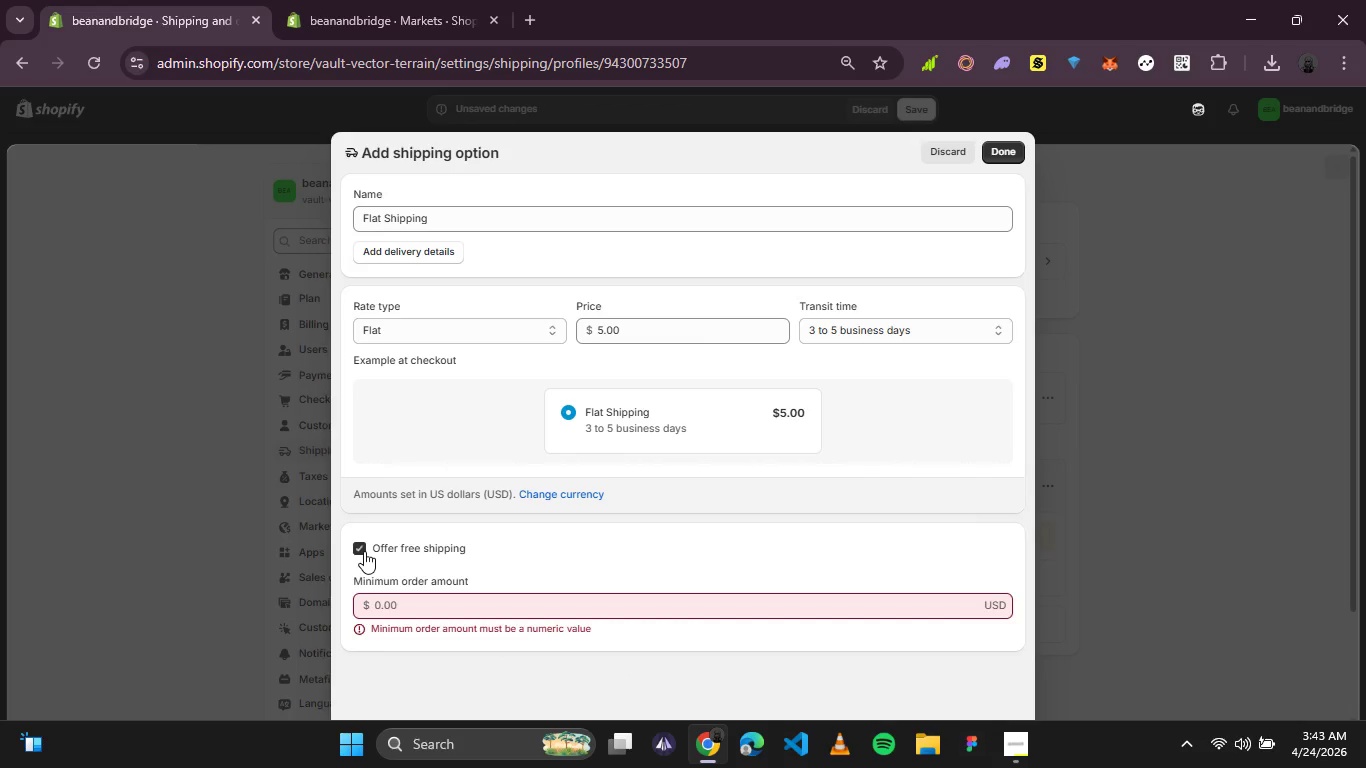 
left_click([364, 551])
 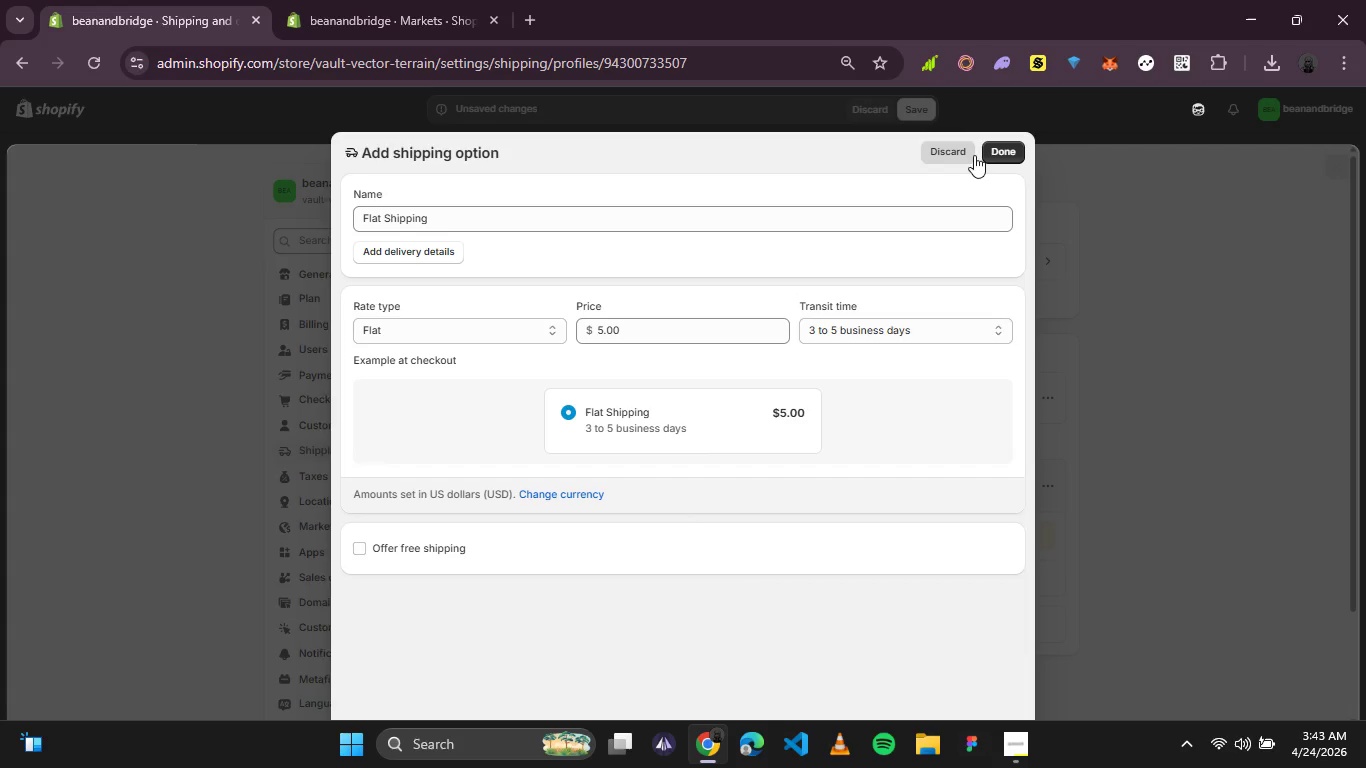 
left_click([1001, 152])
 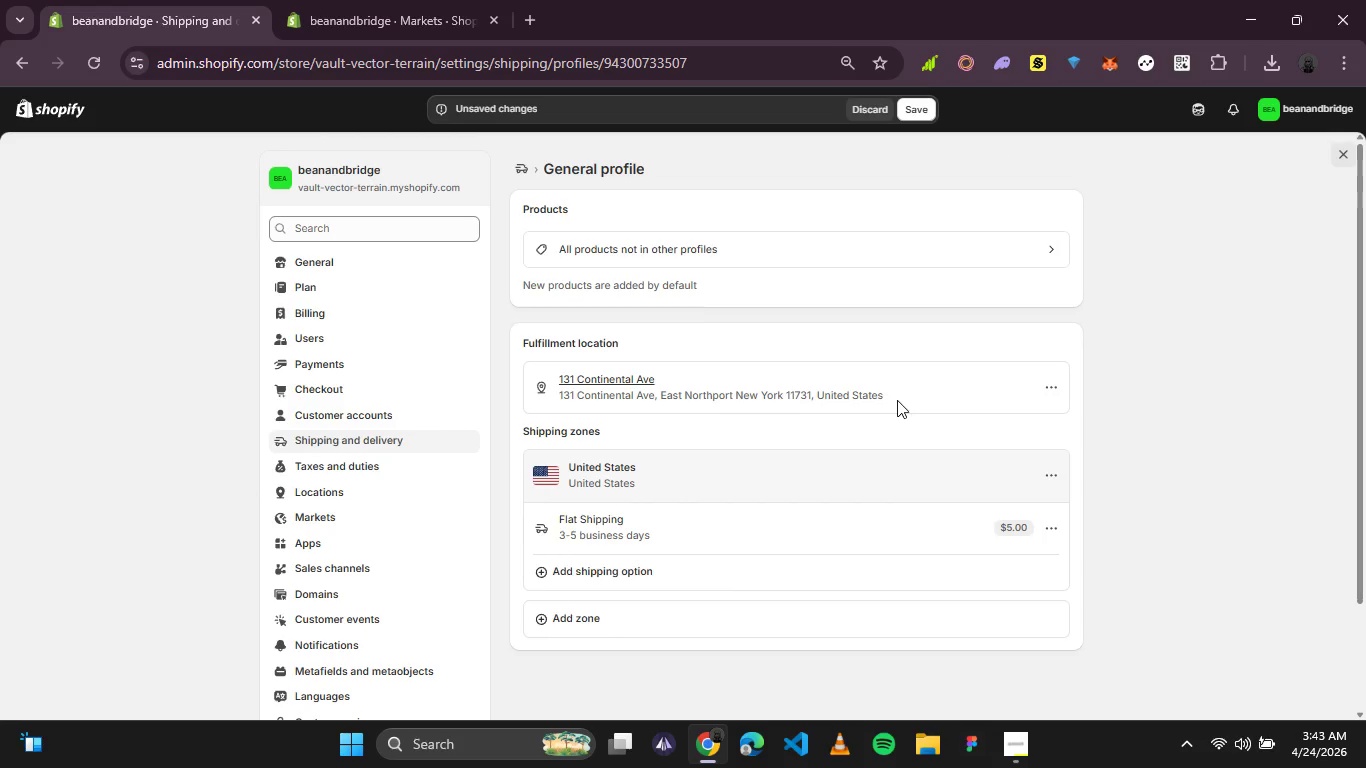 
wait(13.45)
 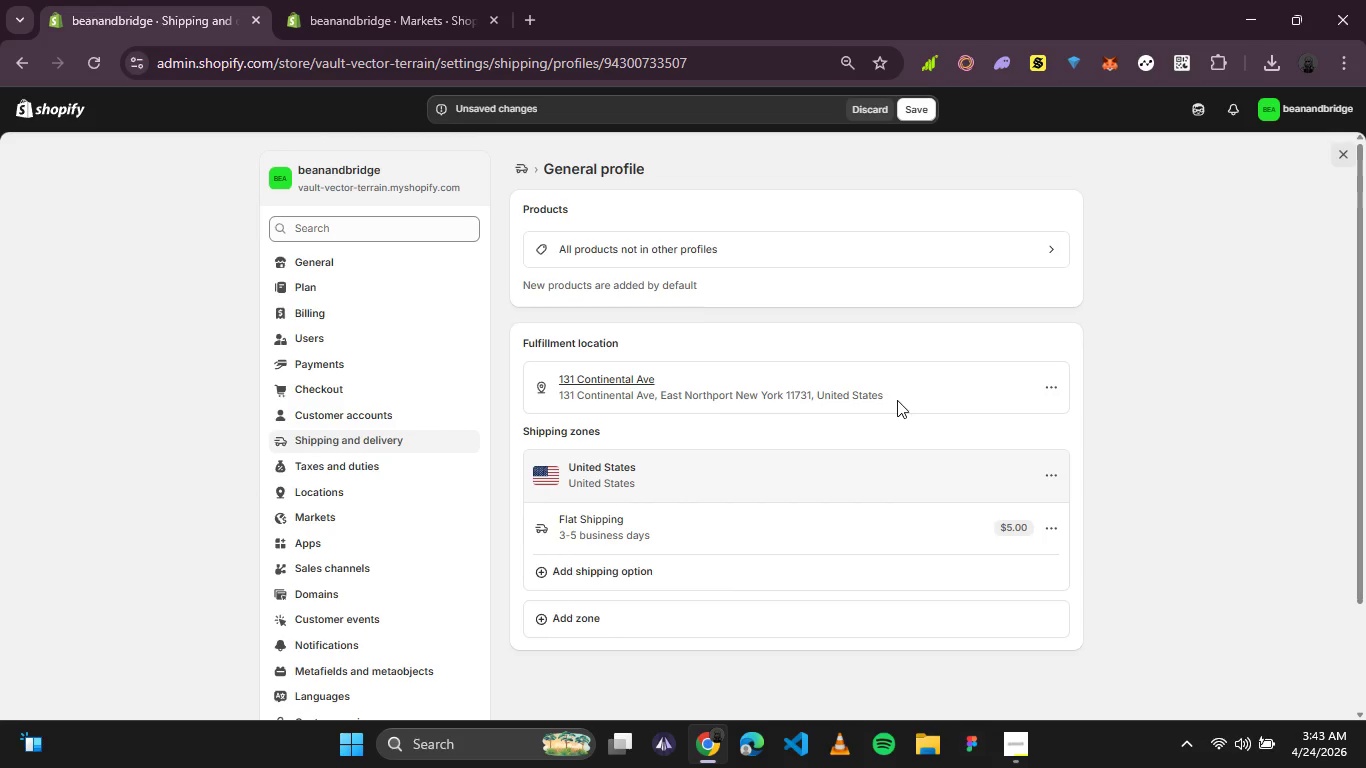 
left_click([358, 258])
 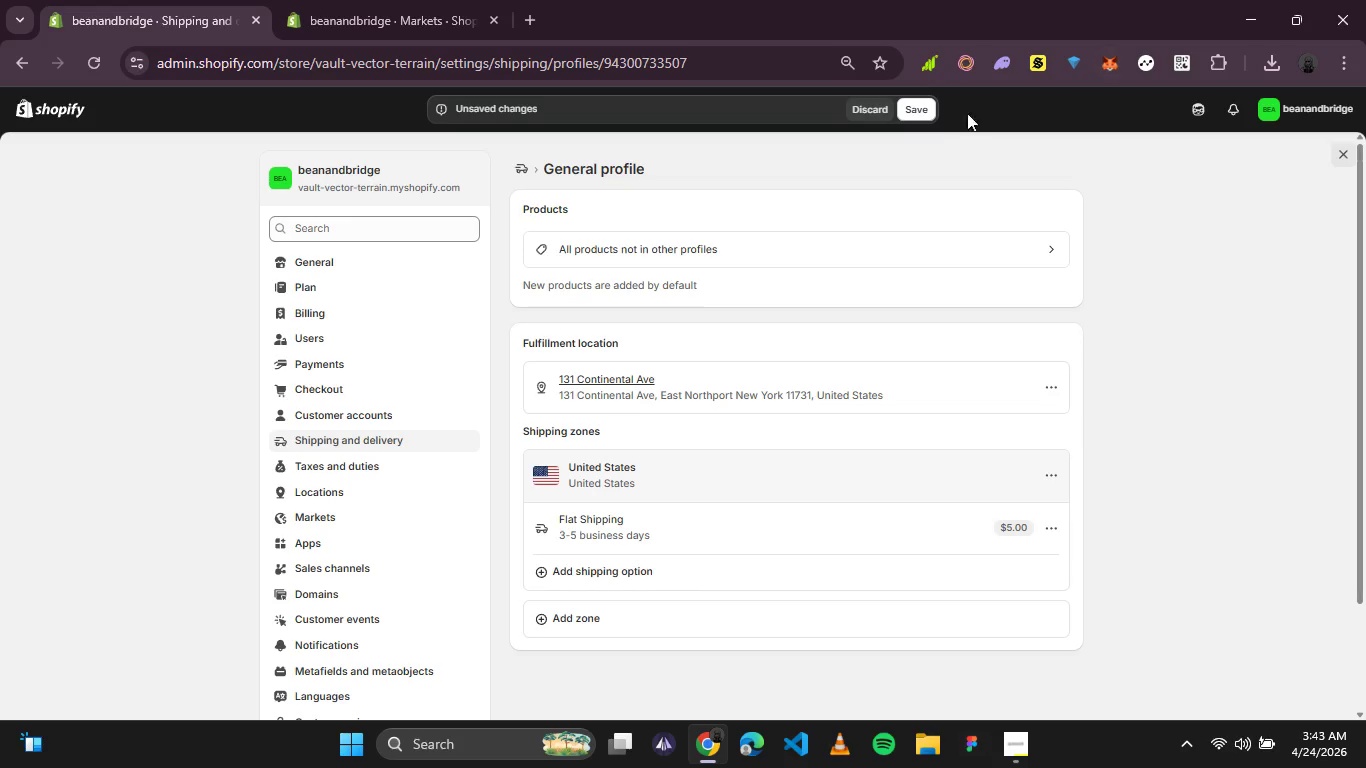 
left_click([931, 114])
 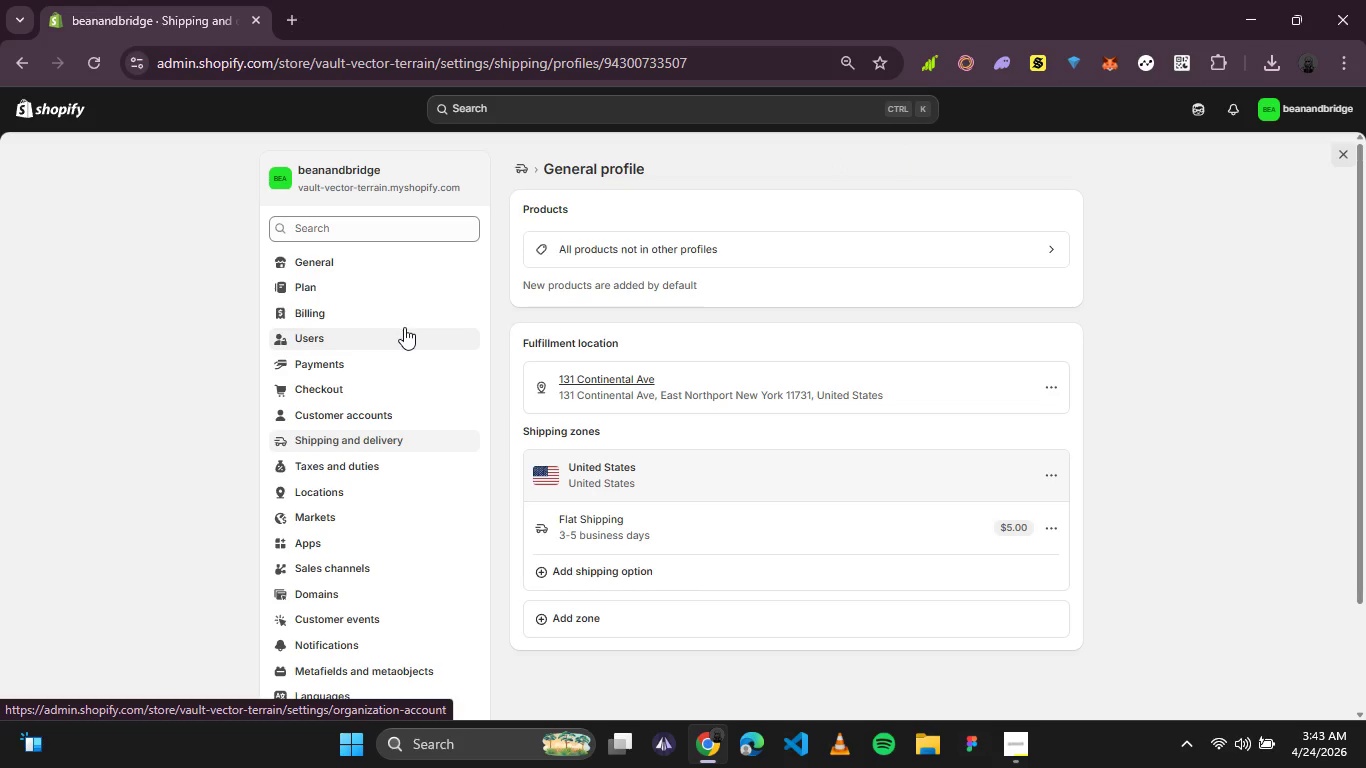 
wait(22.36)
 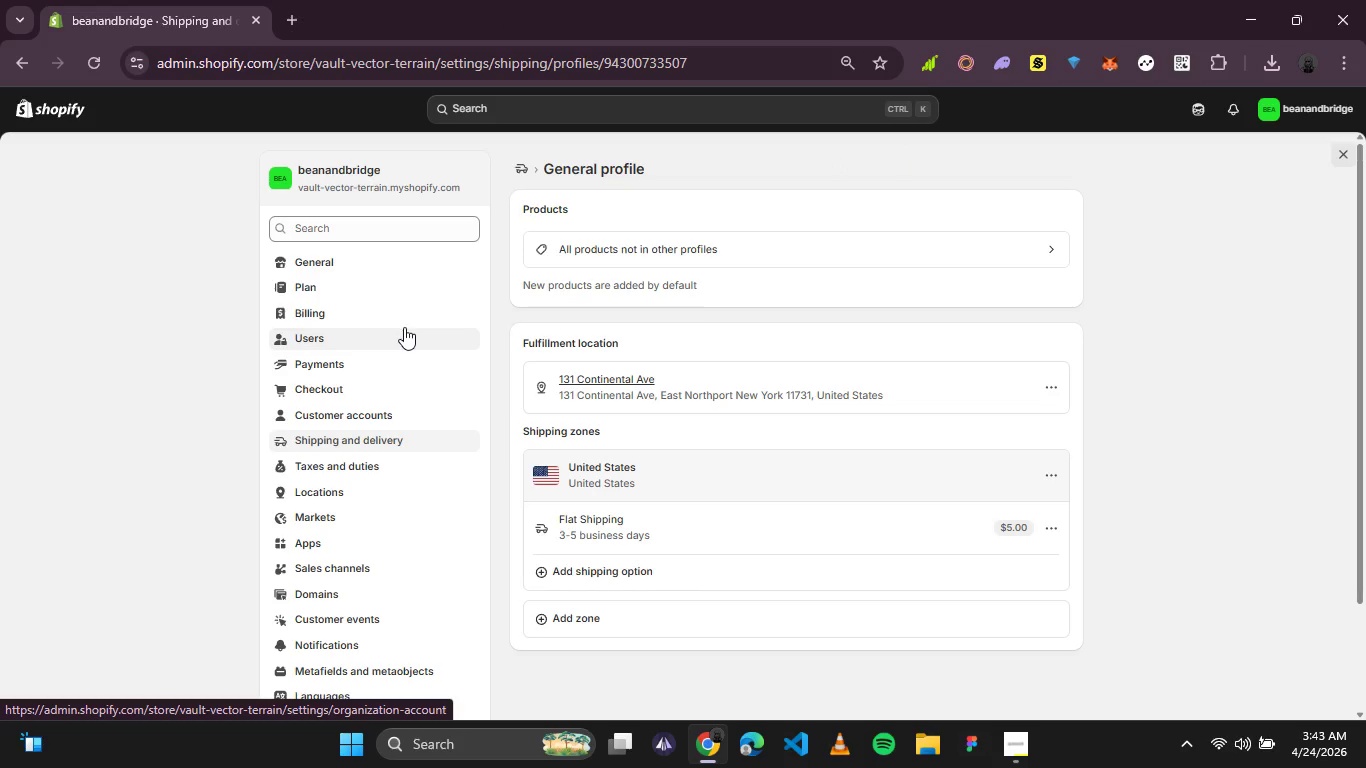 
scroll: coordinate [1073, 341], scroll_direction: down, amount: 3.0
 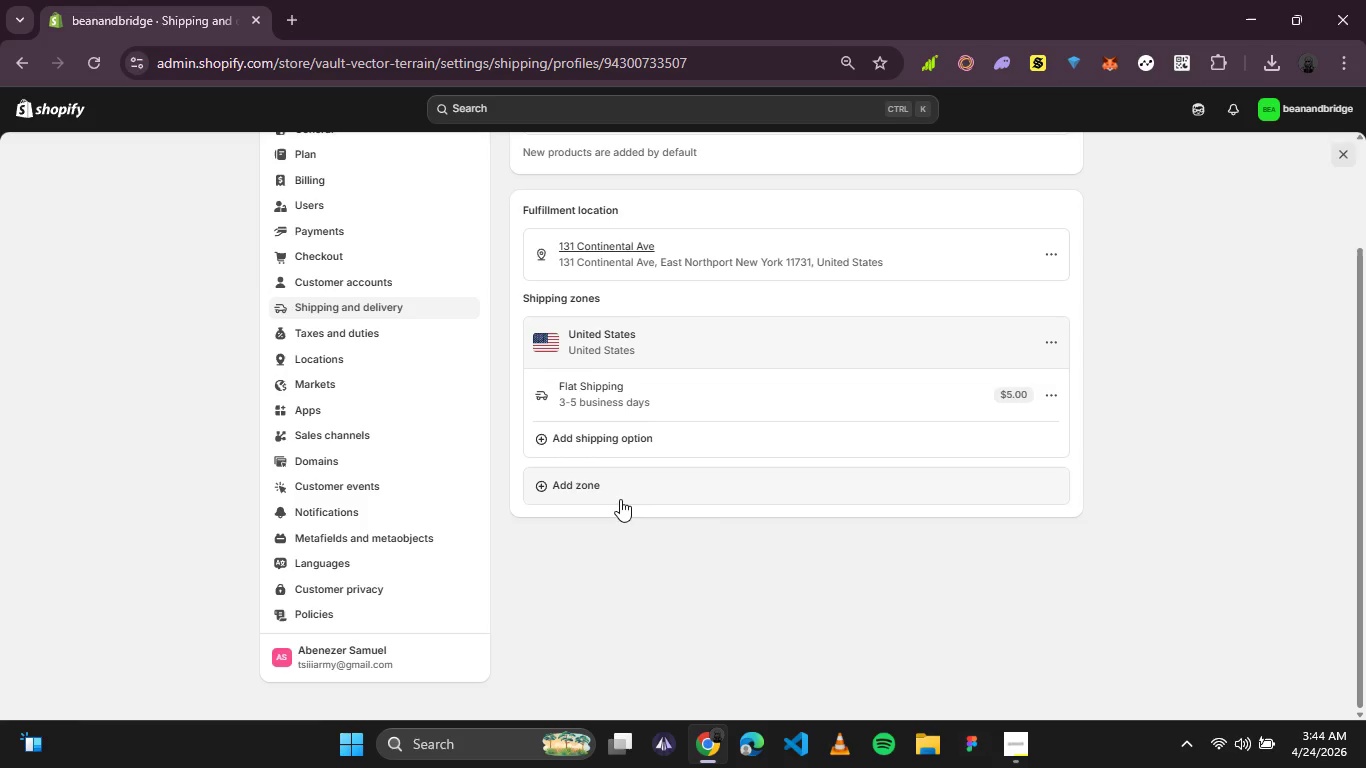 
scroll: coordinate [590, 497], scroll_direction: up, amount: 2.0
 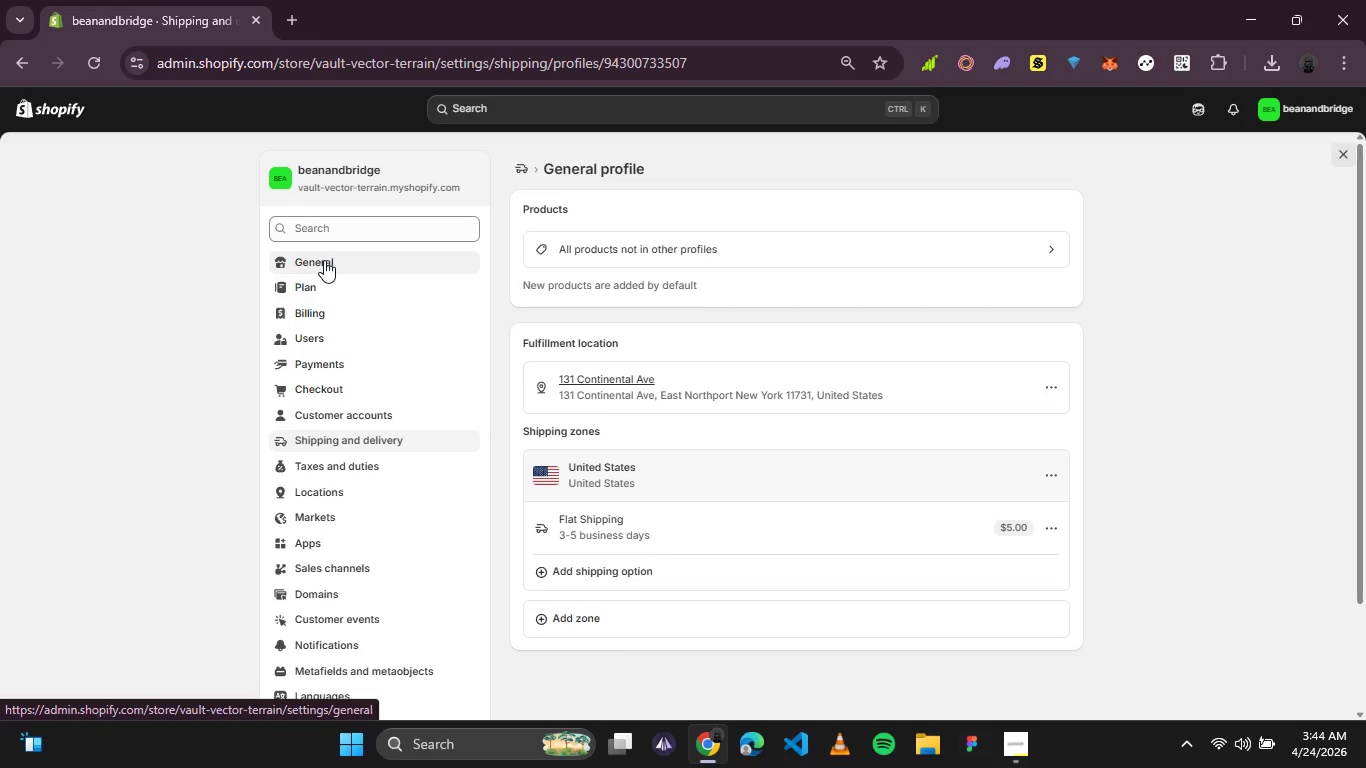 
left_click([324, 260])
 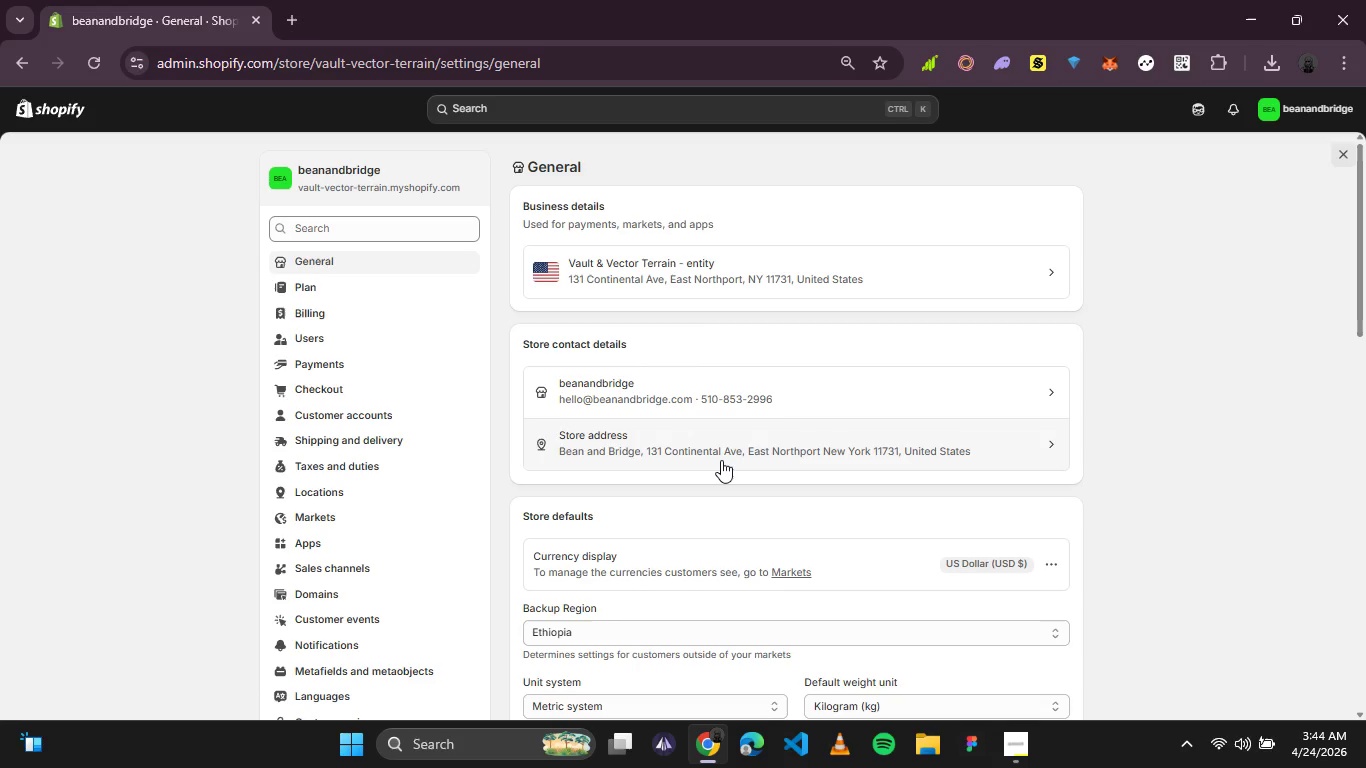 
wait(5.77)
 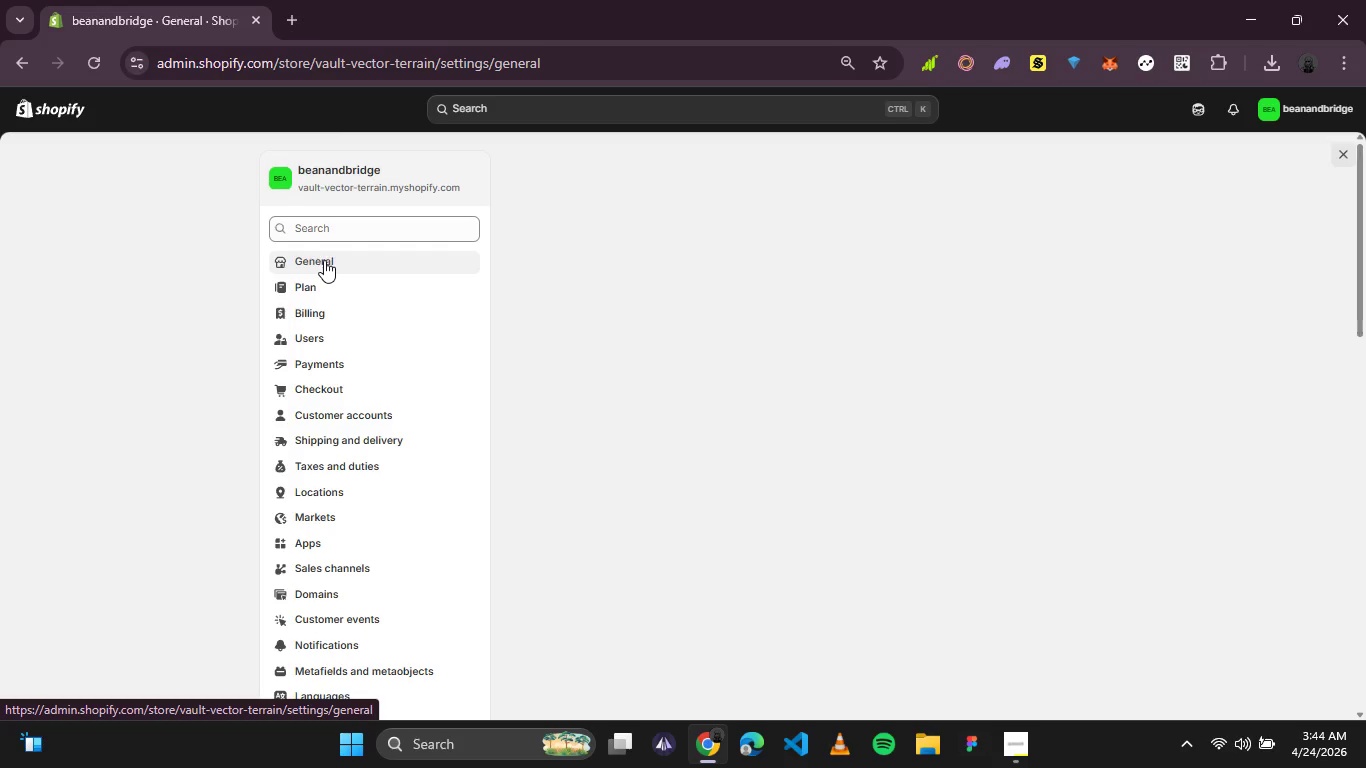 
scroll: coordinate [710, 475], scroll_direction: down, amount: 1.0
 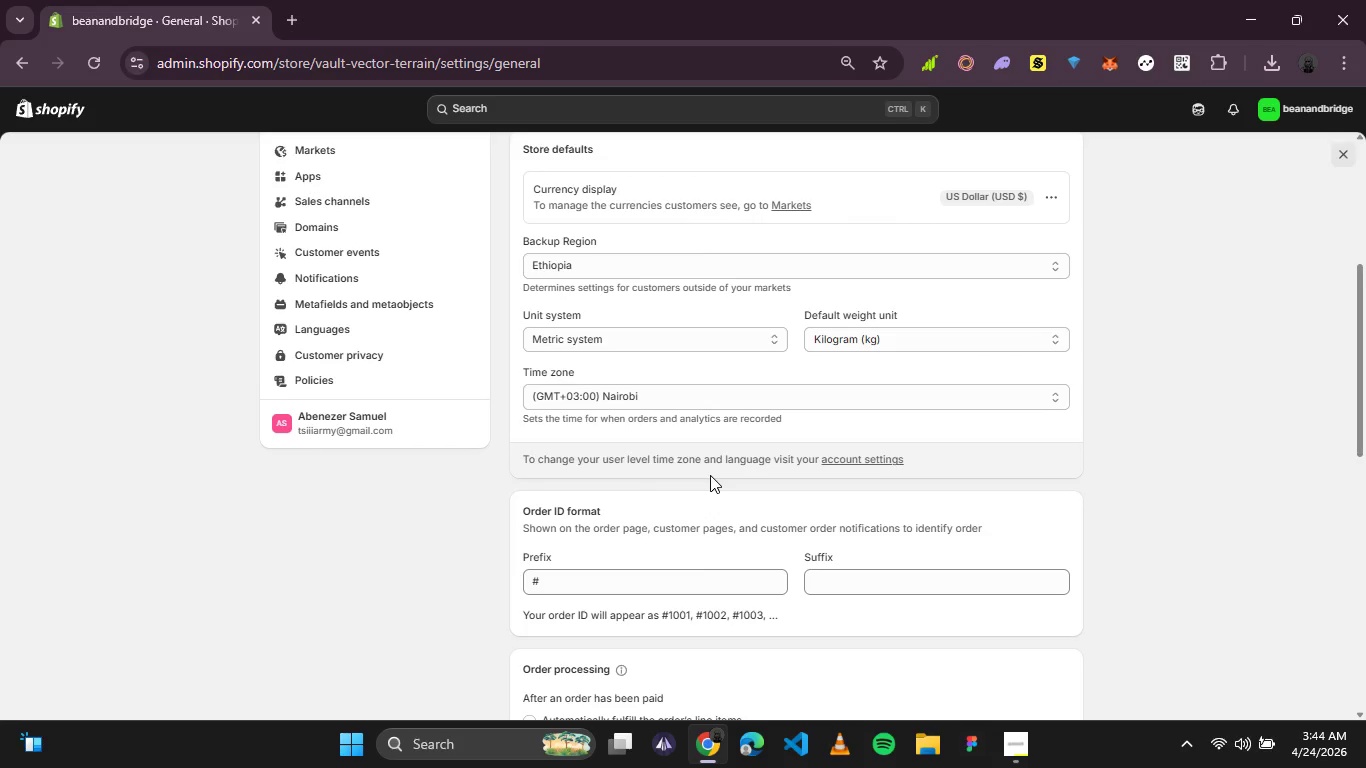 
scroll: coordinate [710, 475], scroll_direction: up, amount: 4.0
 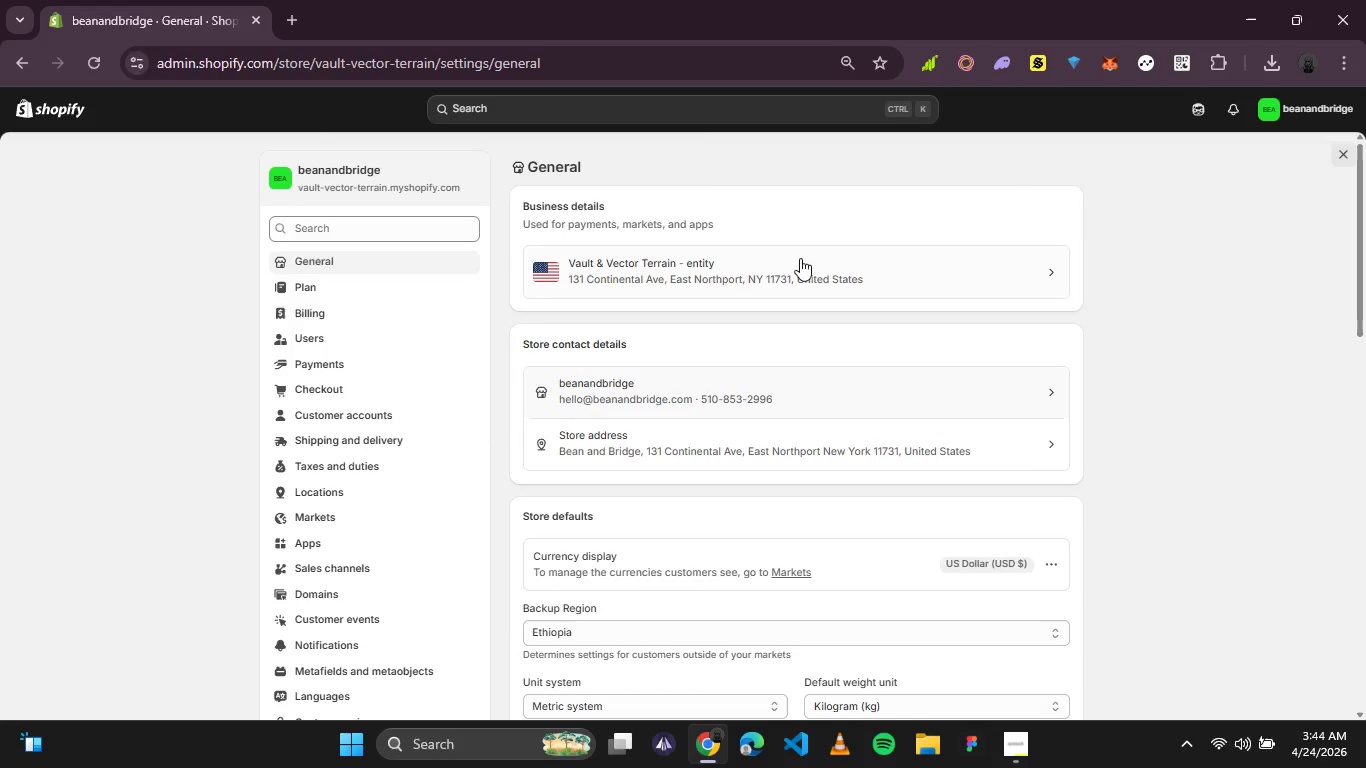 
left_click([883, 269])
 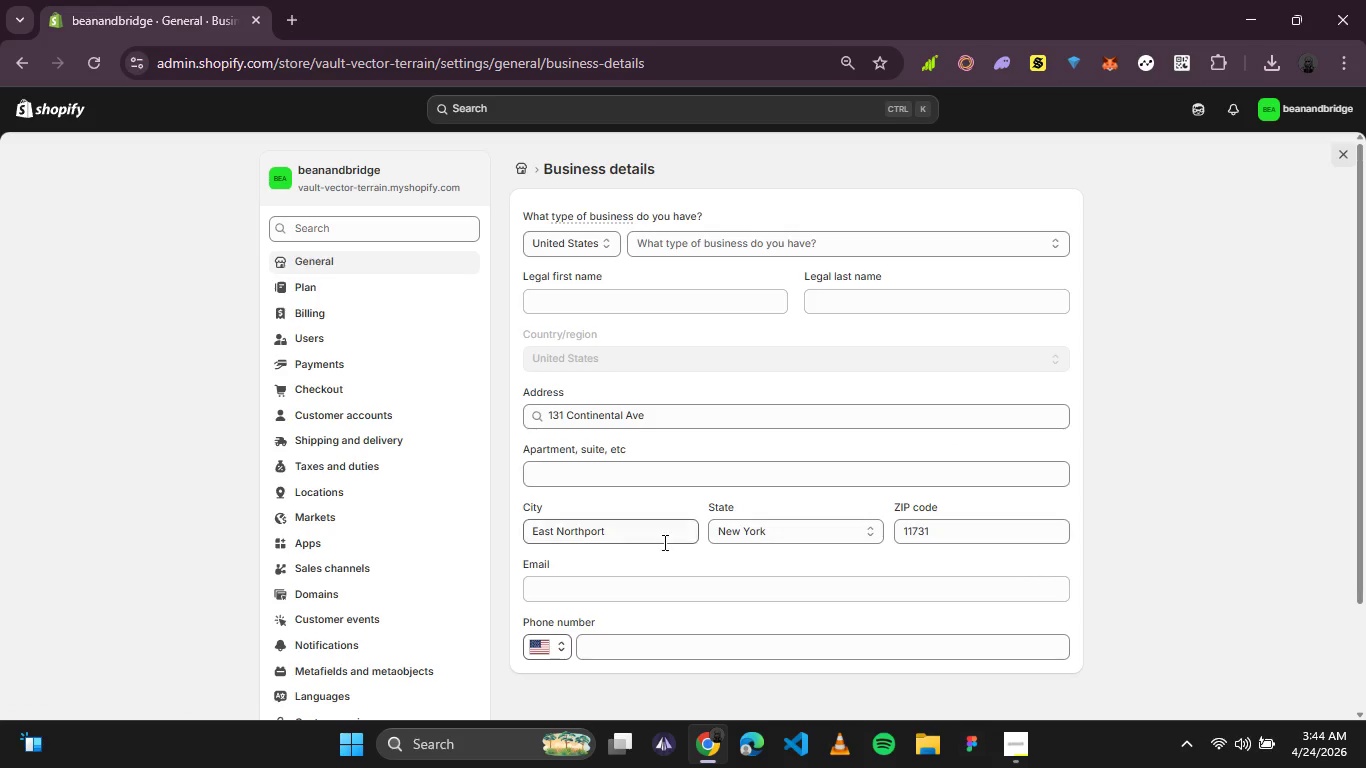 
wait(5.03)
 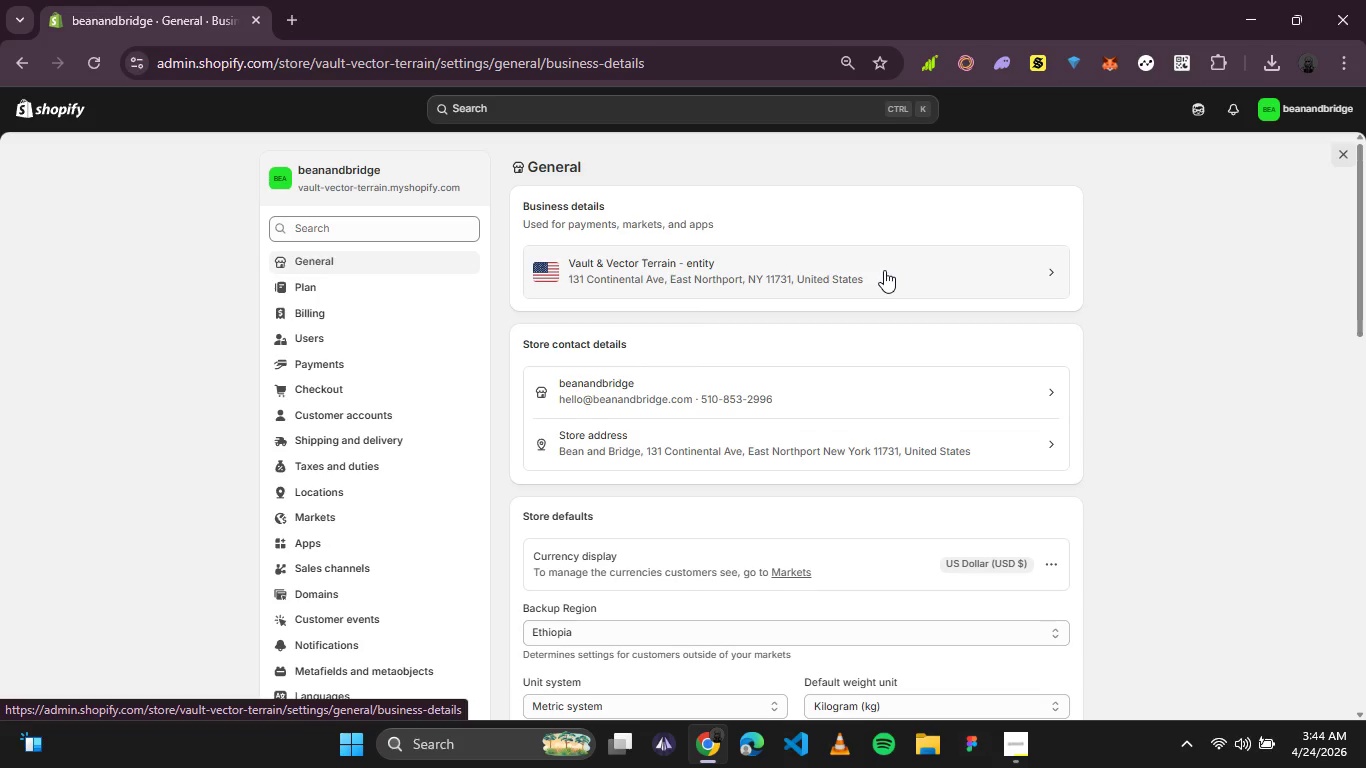 
scroll: coordinate [701, 484], scroll_direction: down, amount: 1.0
 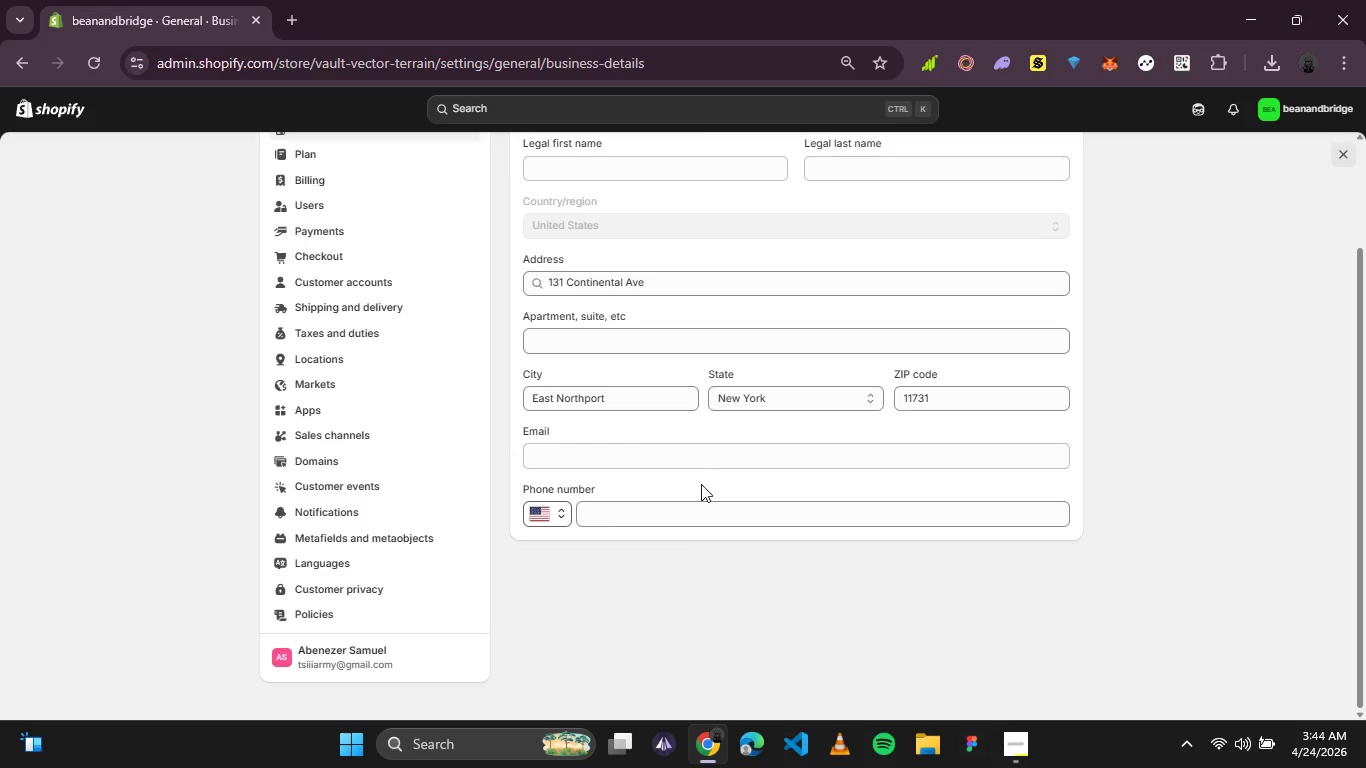 
scroll: coordinate [701, 484], scroll_direction: up, amount: 3.0
 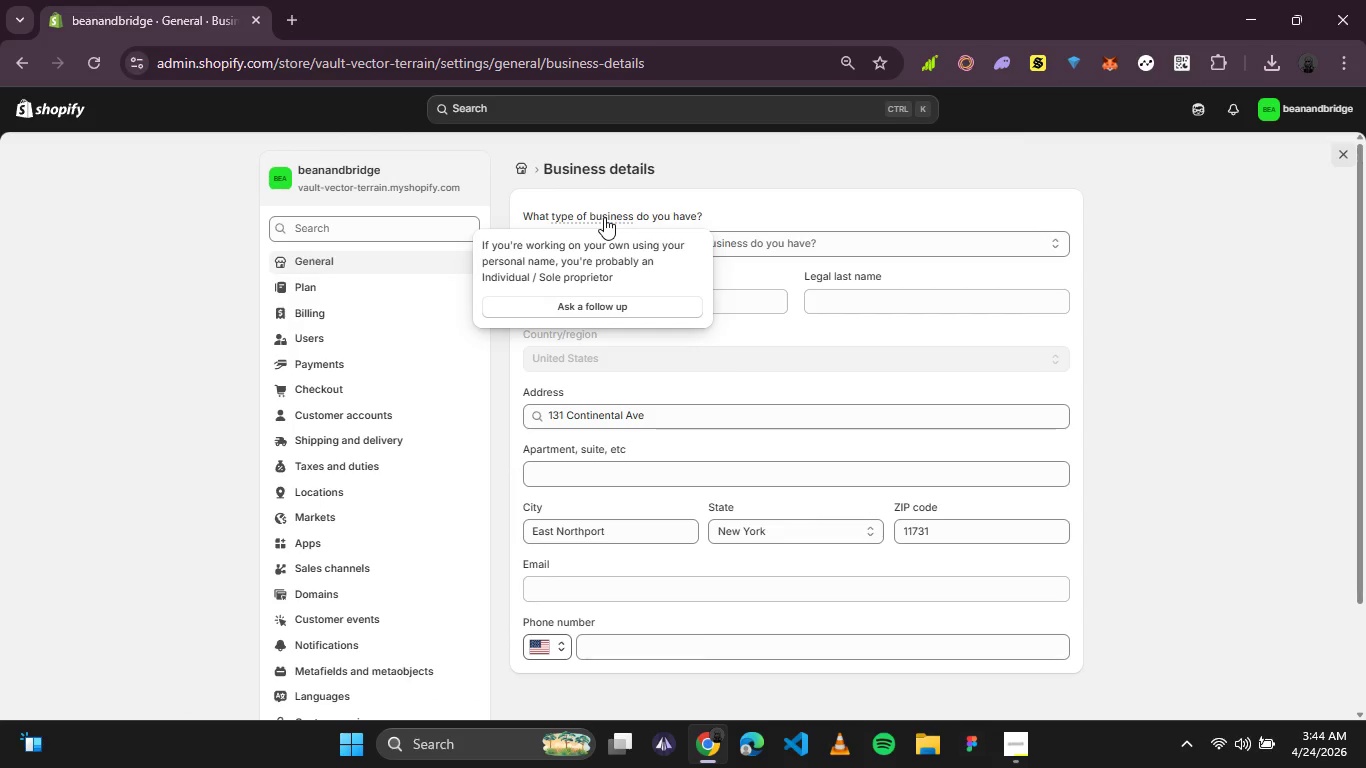 
left_click([523, 164])
 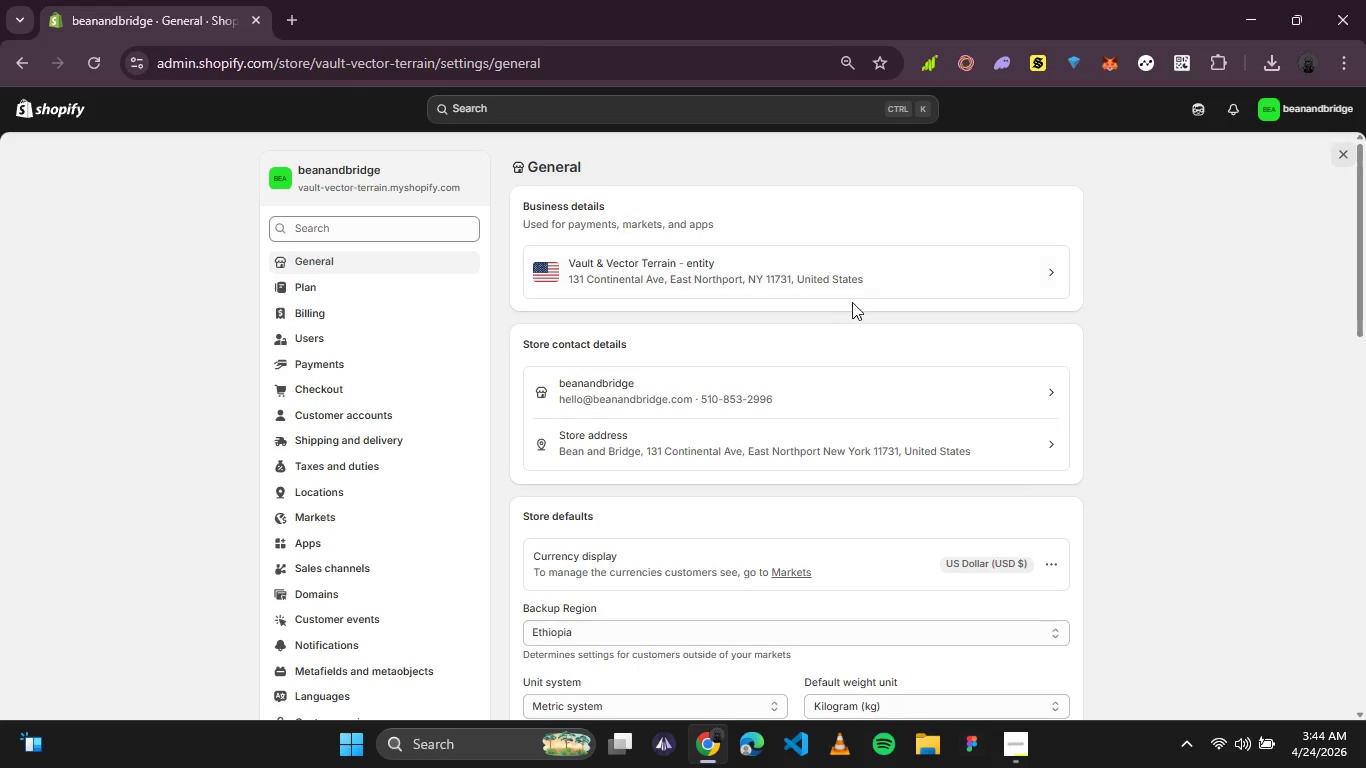 
left_click([1053, 273])
 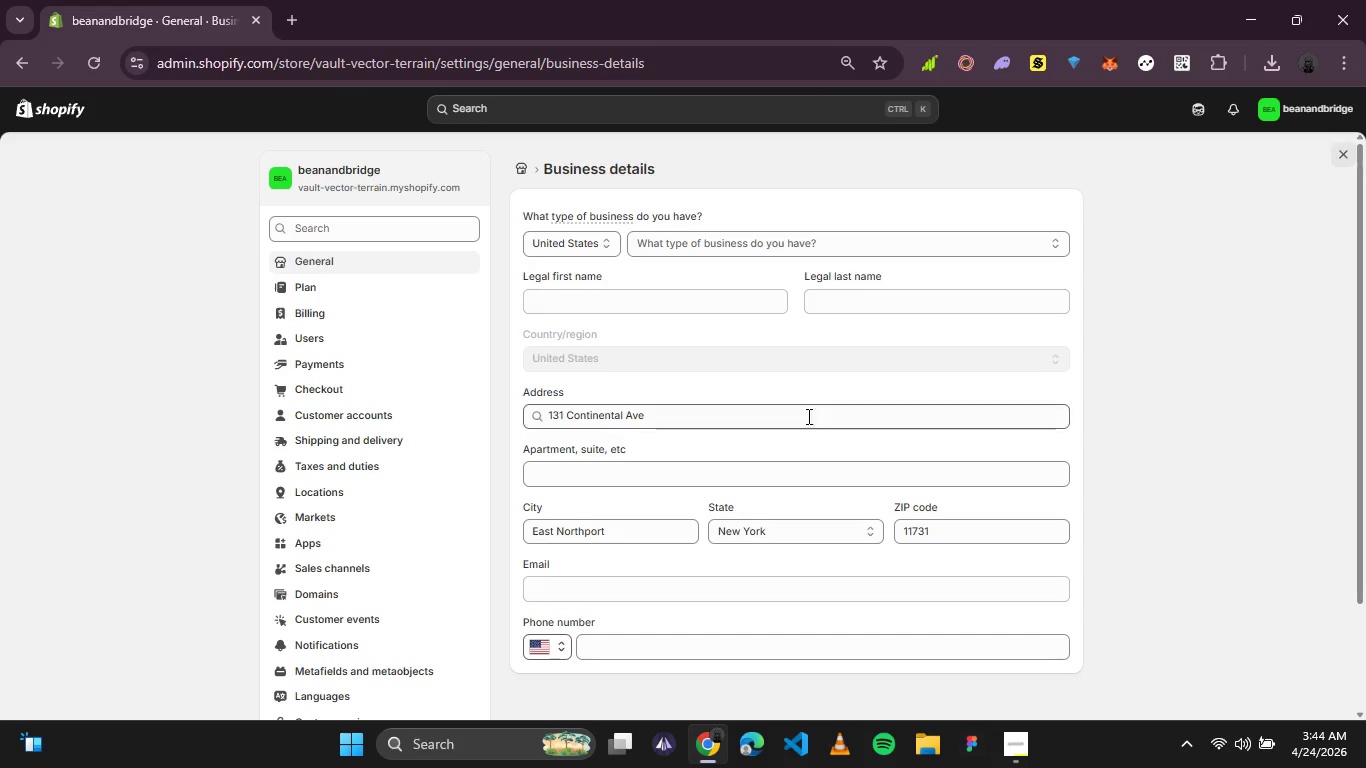 
scroll: coordinate [691, 486], scroll_direction: down, amount: 2.0
 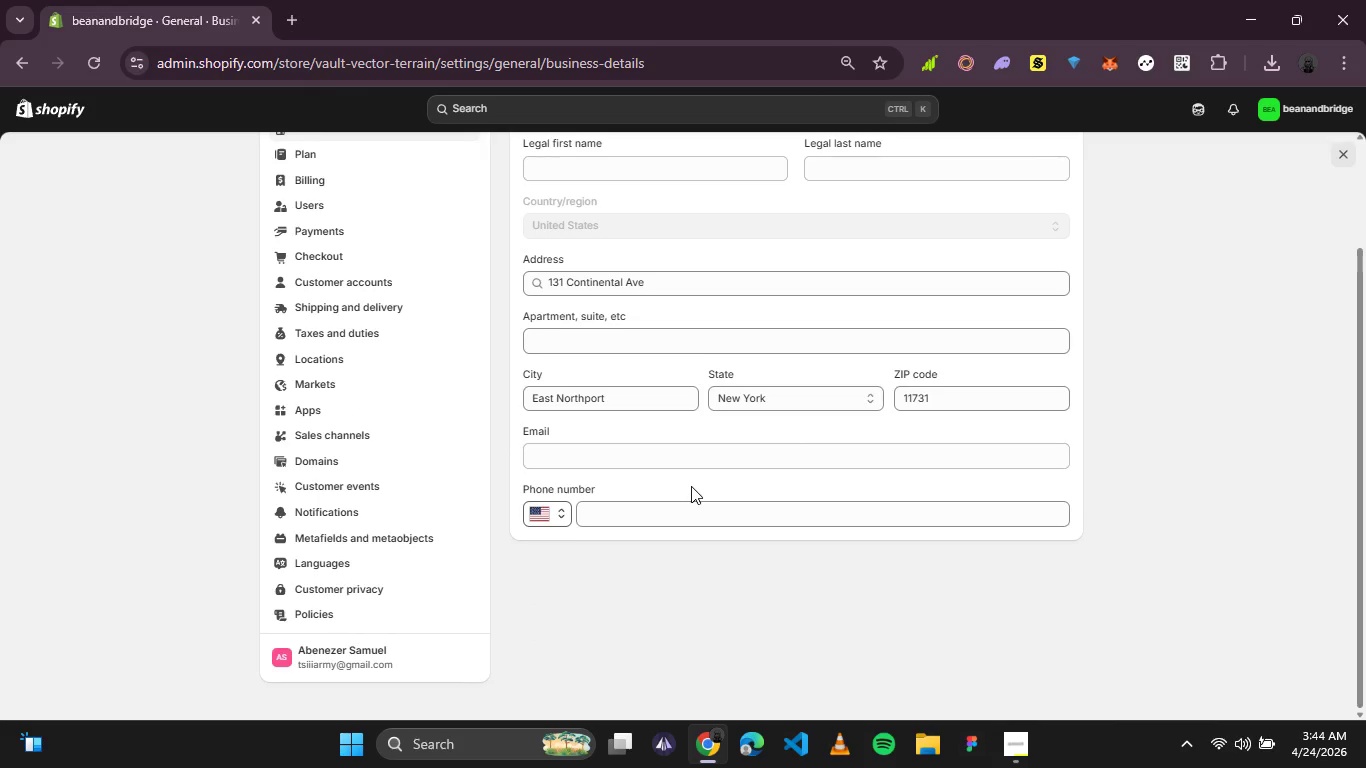 
scroll: coordinate [691, 486], scroll_direction: up, amount: 3.0
 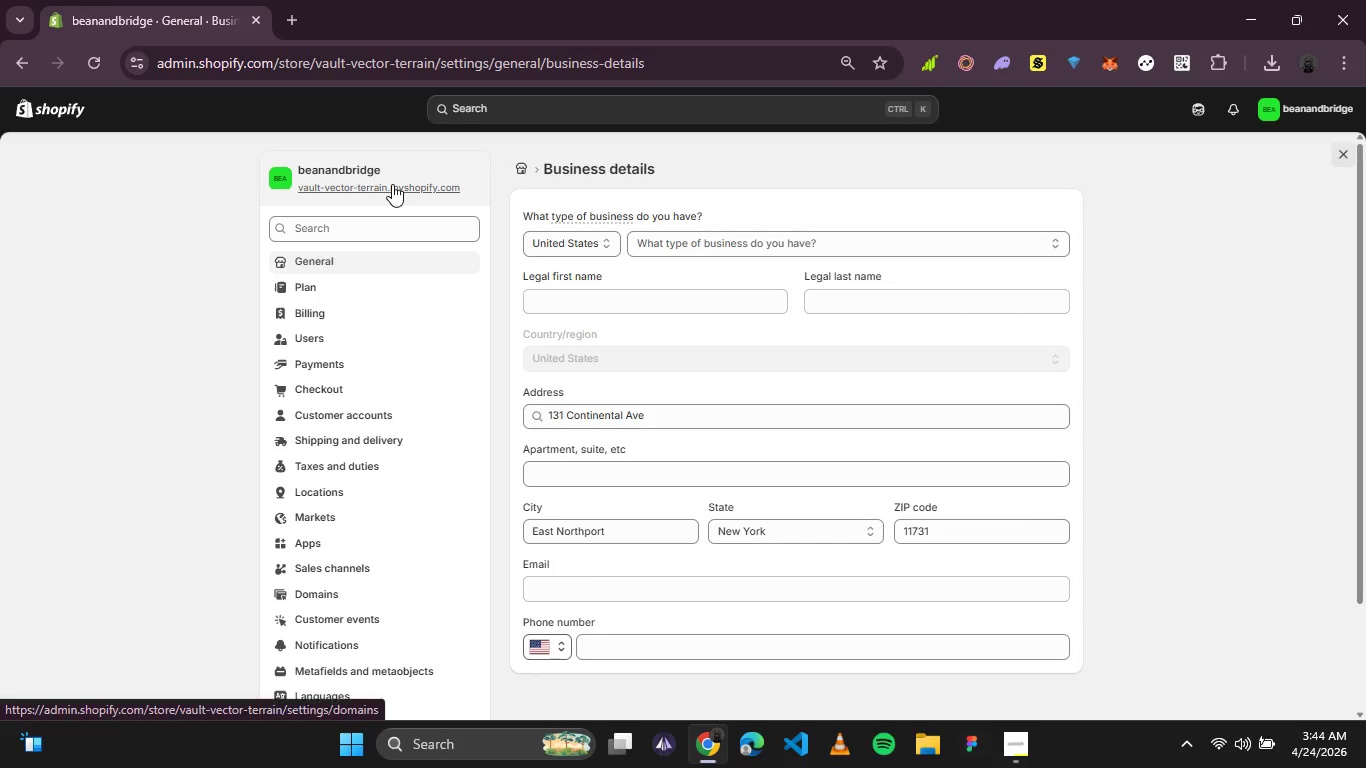 
left_click([524, 174])
 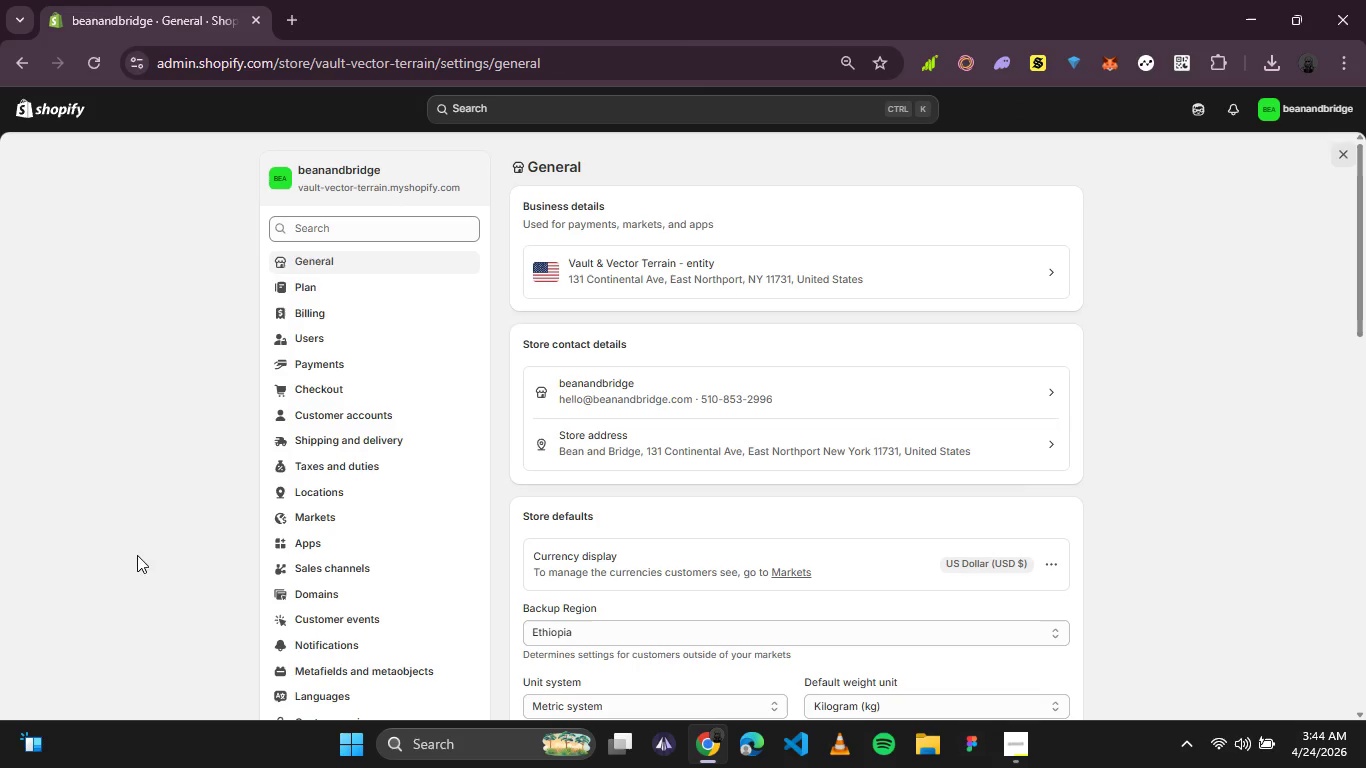 
wait(5.84)
 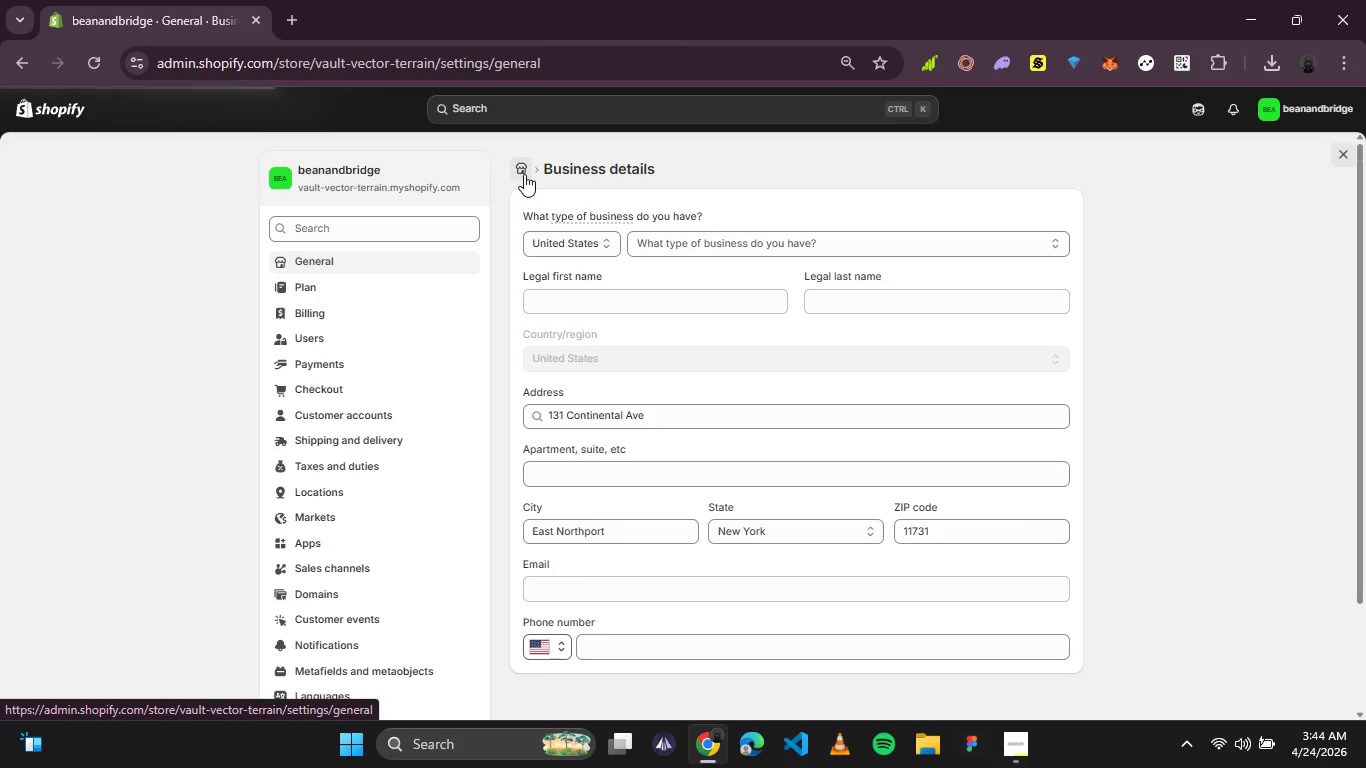 
left_click([55, 703])
 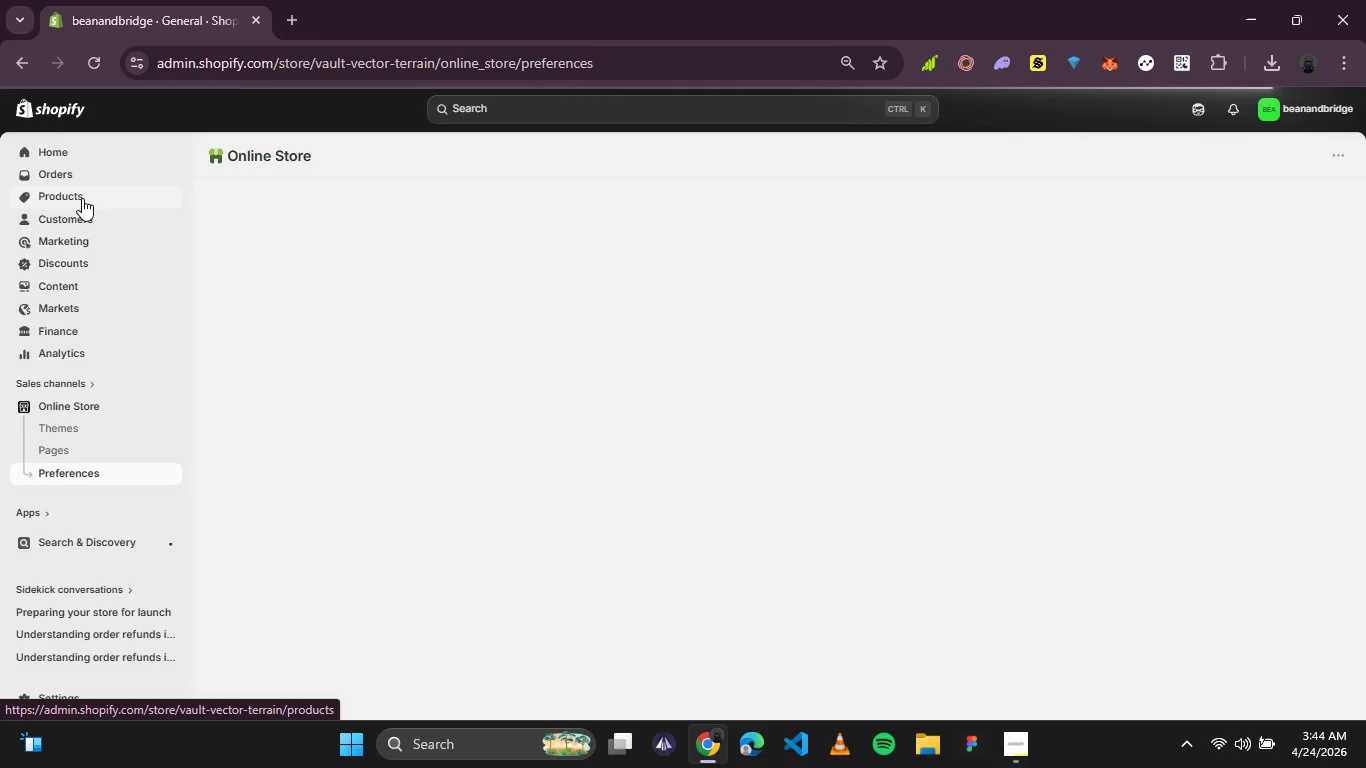 
wait(7.12)
 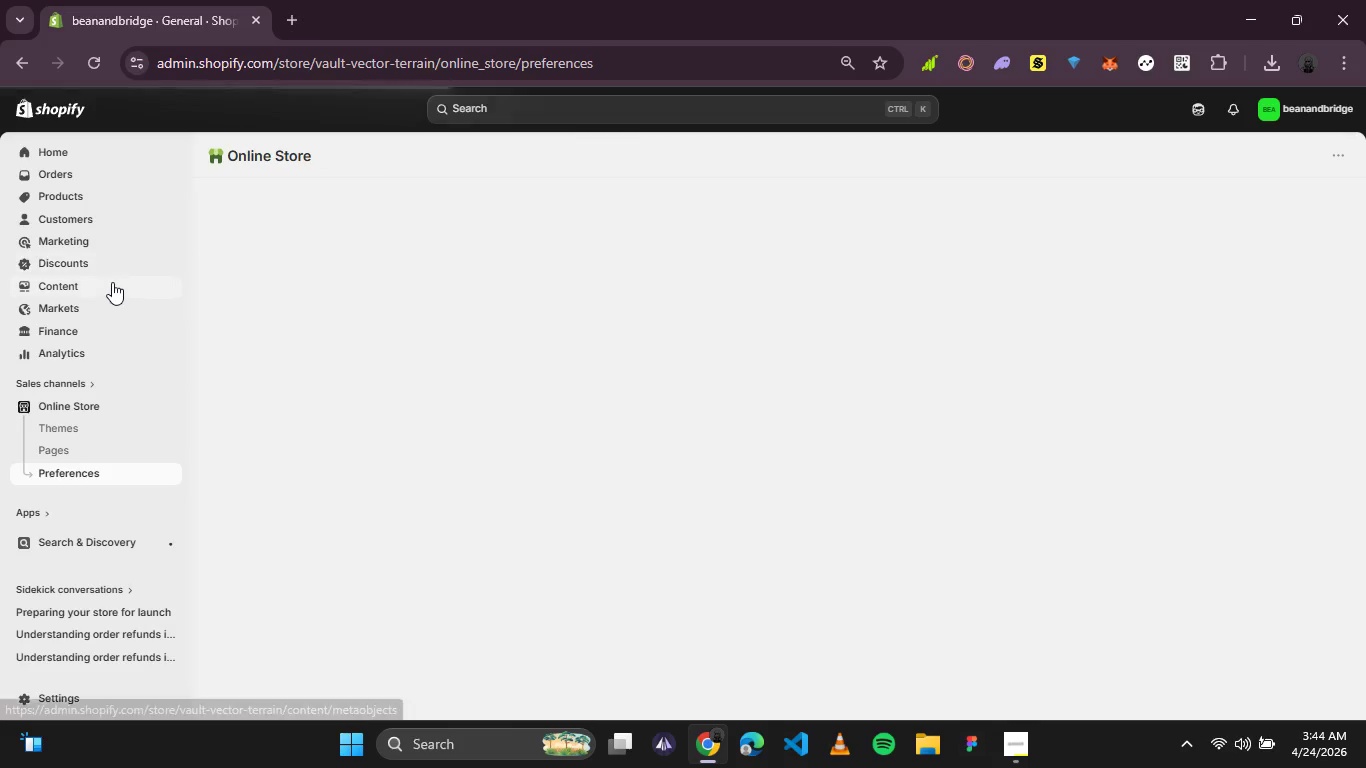 
left_click([82, 198])
 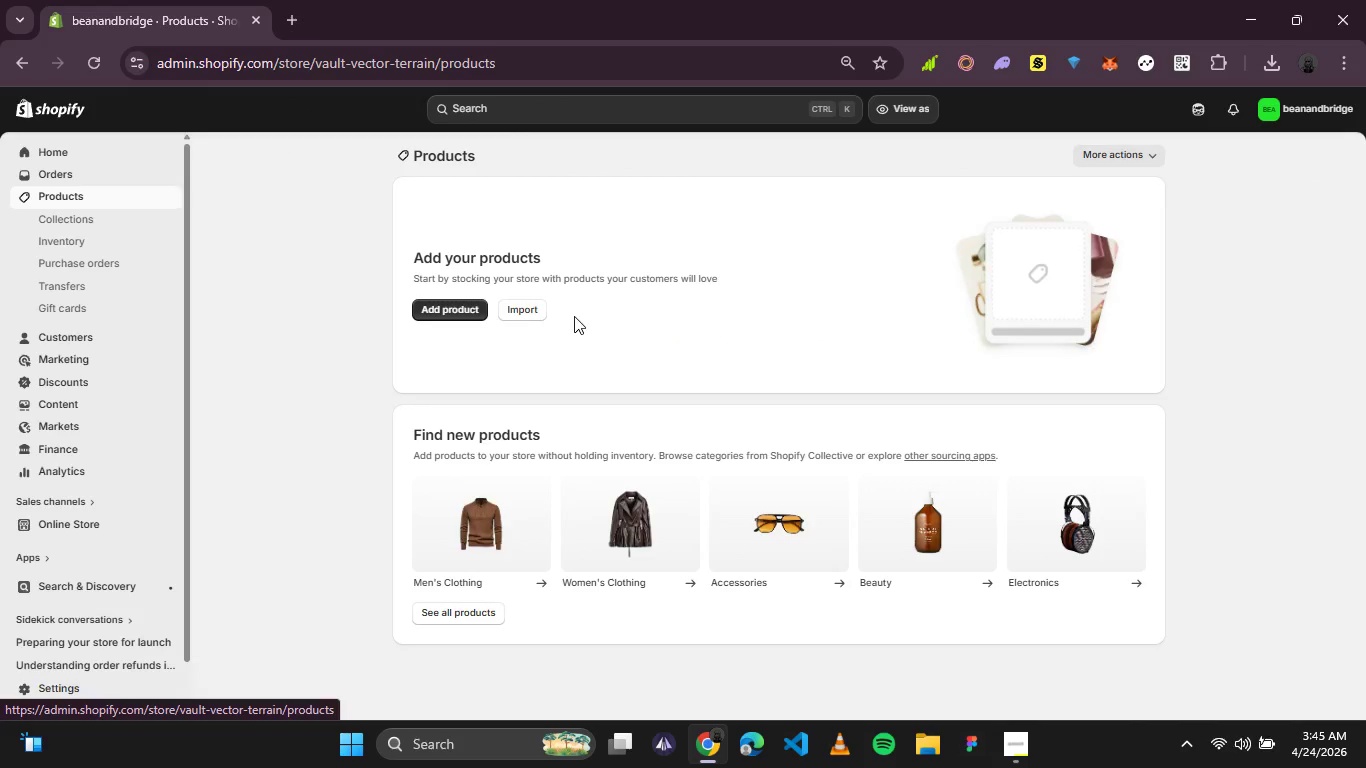 
left_click([480, 311])
 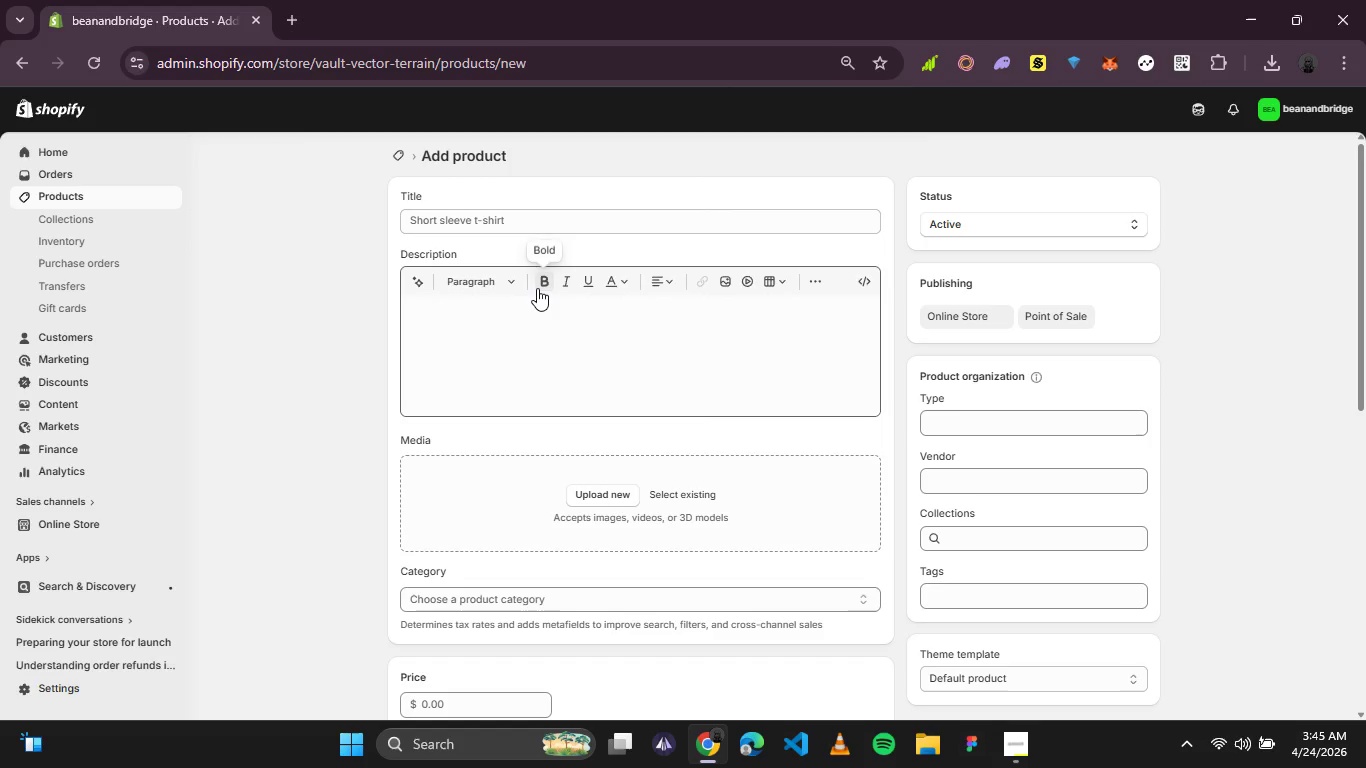 
wait(5.95)
 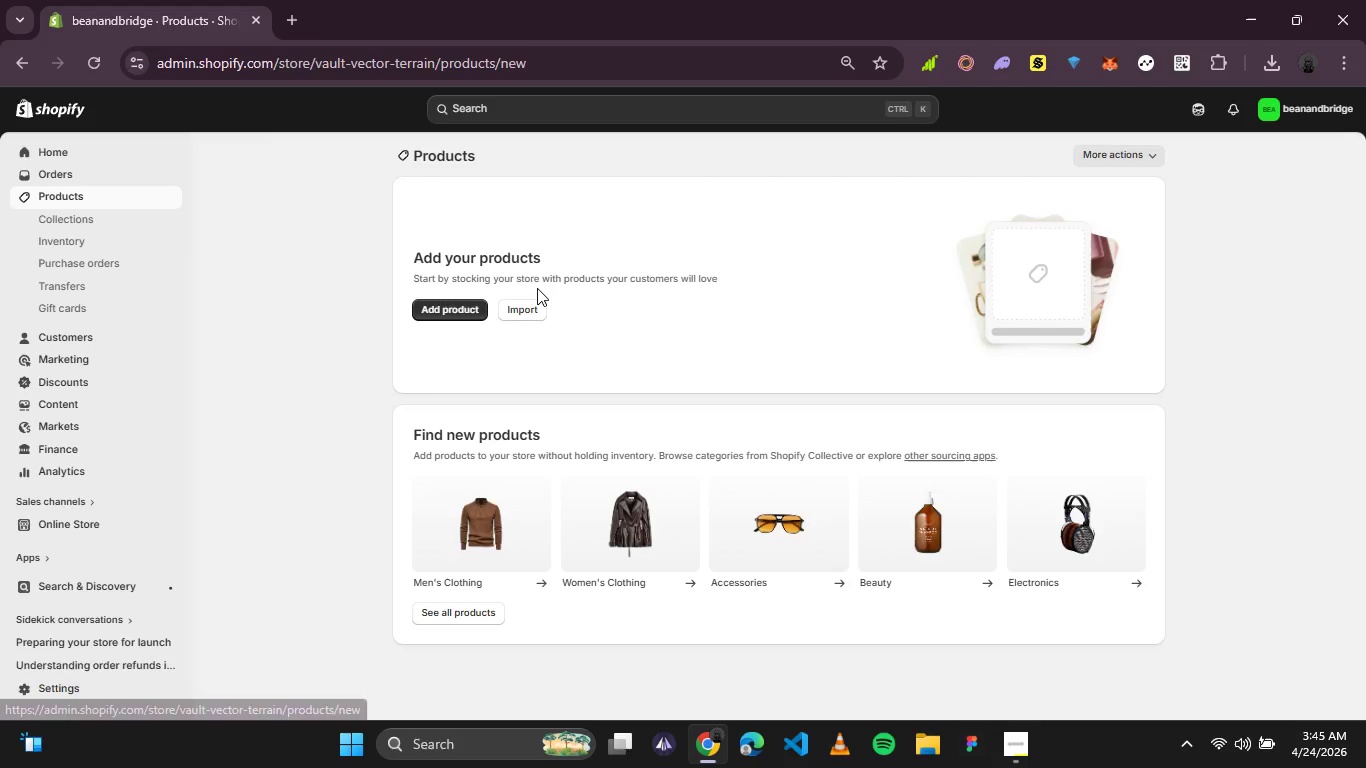 
left_click([551, 223])
 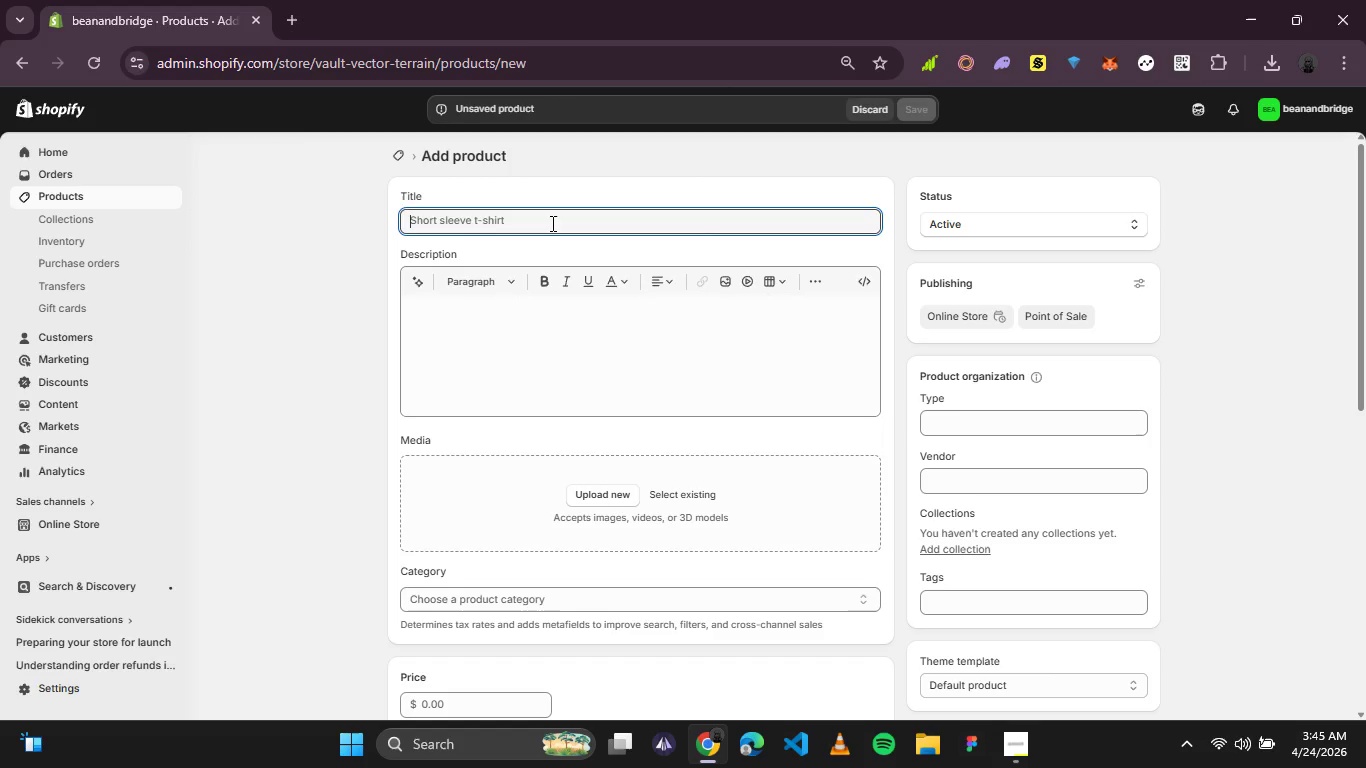 
type(Ethiopia Whole Bean Coffee - Yirgacheffe)
 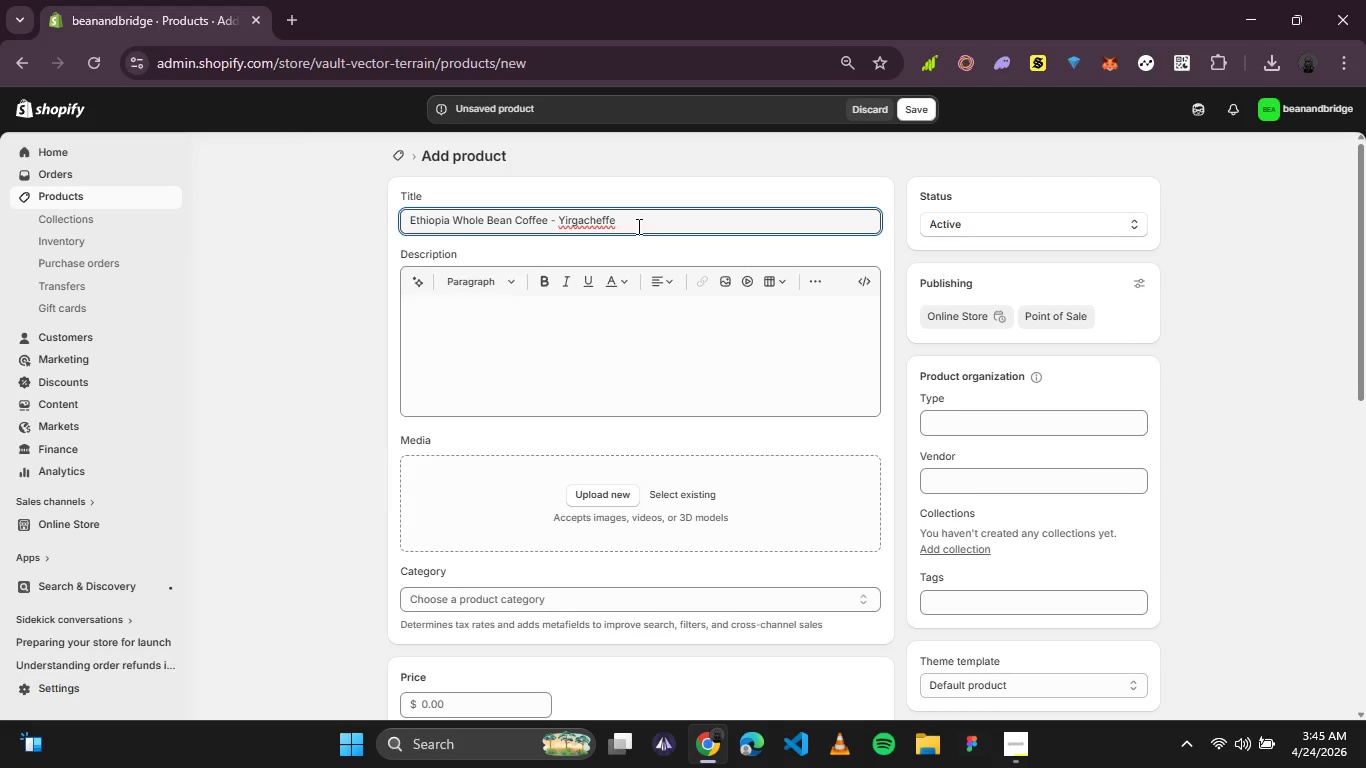 
wait(9.17)
 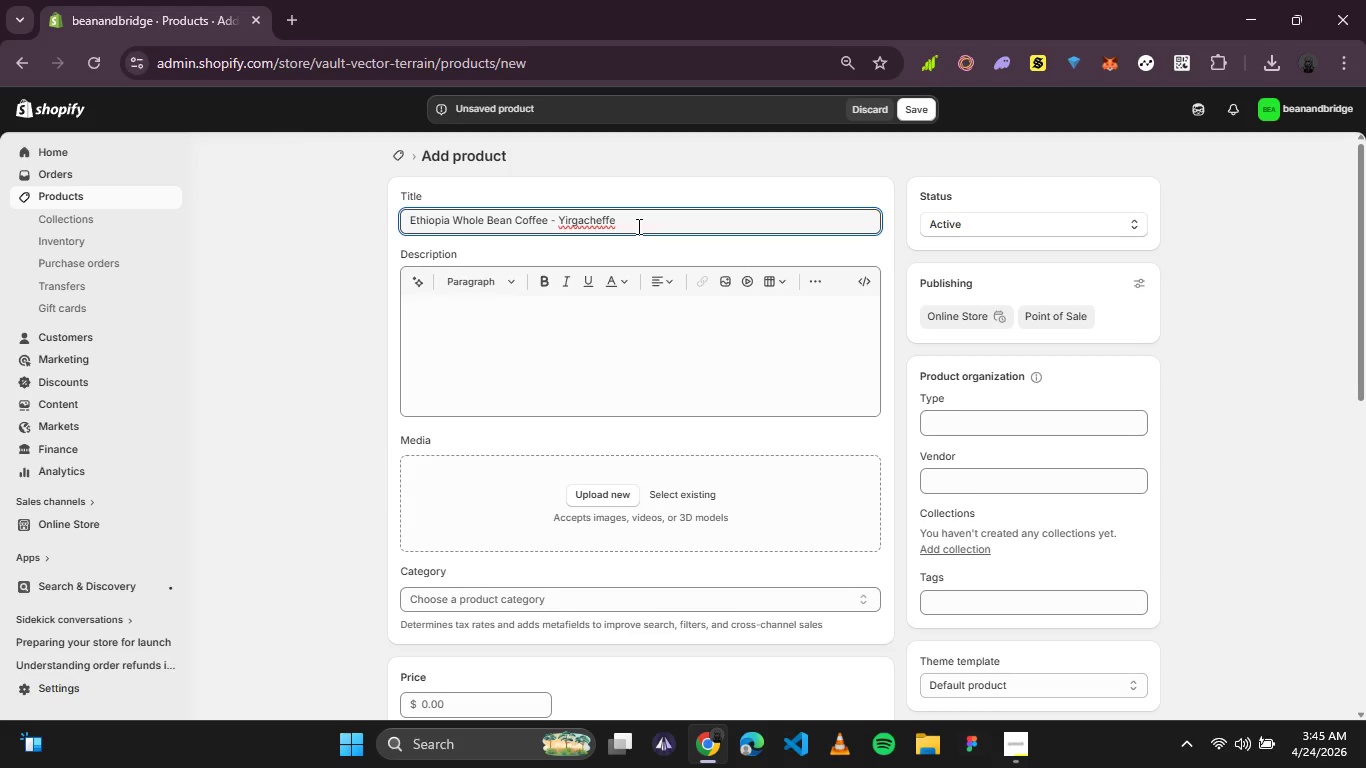 
left_click([587, 325])
 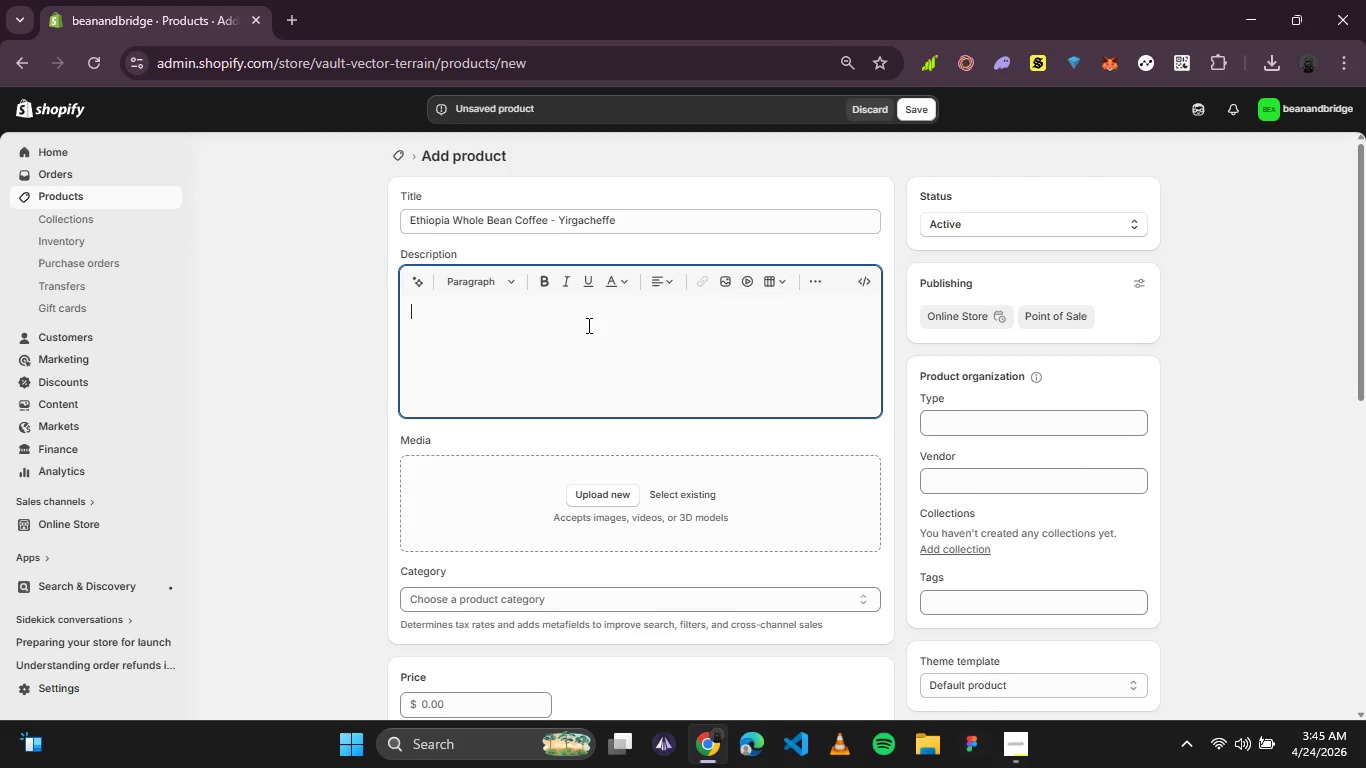 
wait(6.05)
 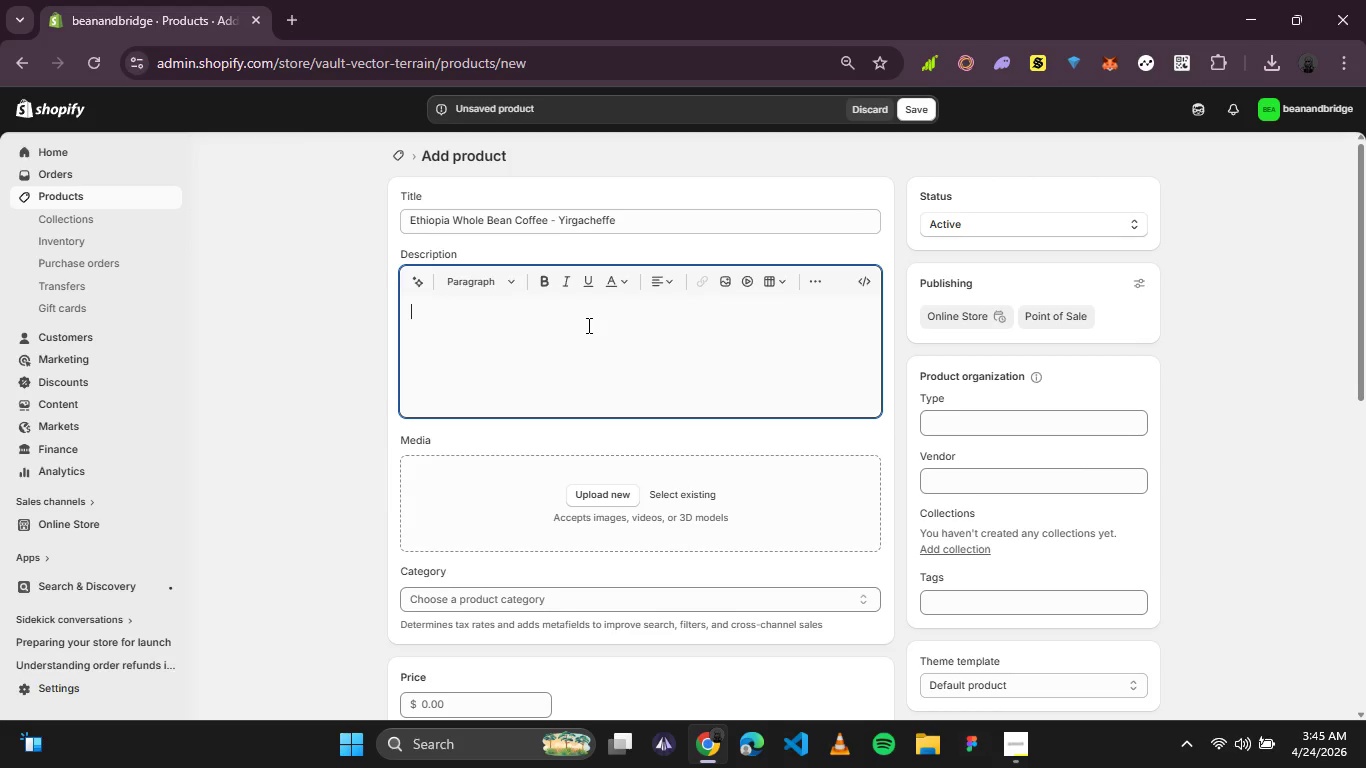 
type(Fresh roasted e)
key(Backspace)
type(Ethiopia whole been)
key(Backspace)
key(Backspace)
type(an coffee delivered to your door.)
 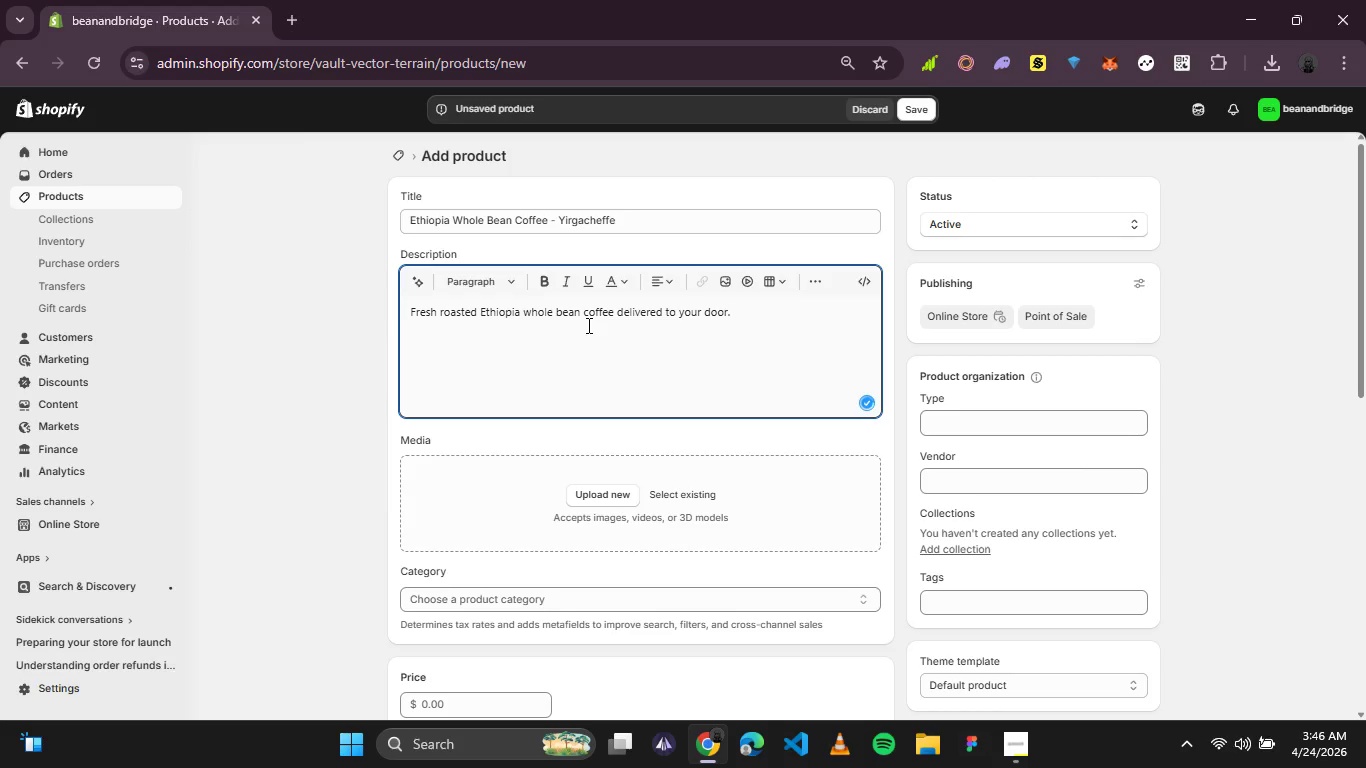 
key(Control+A)
 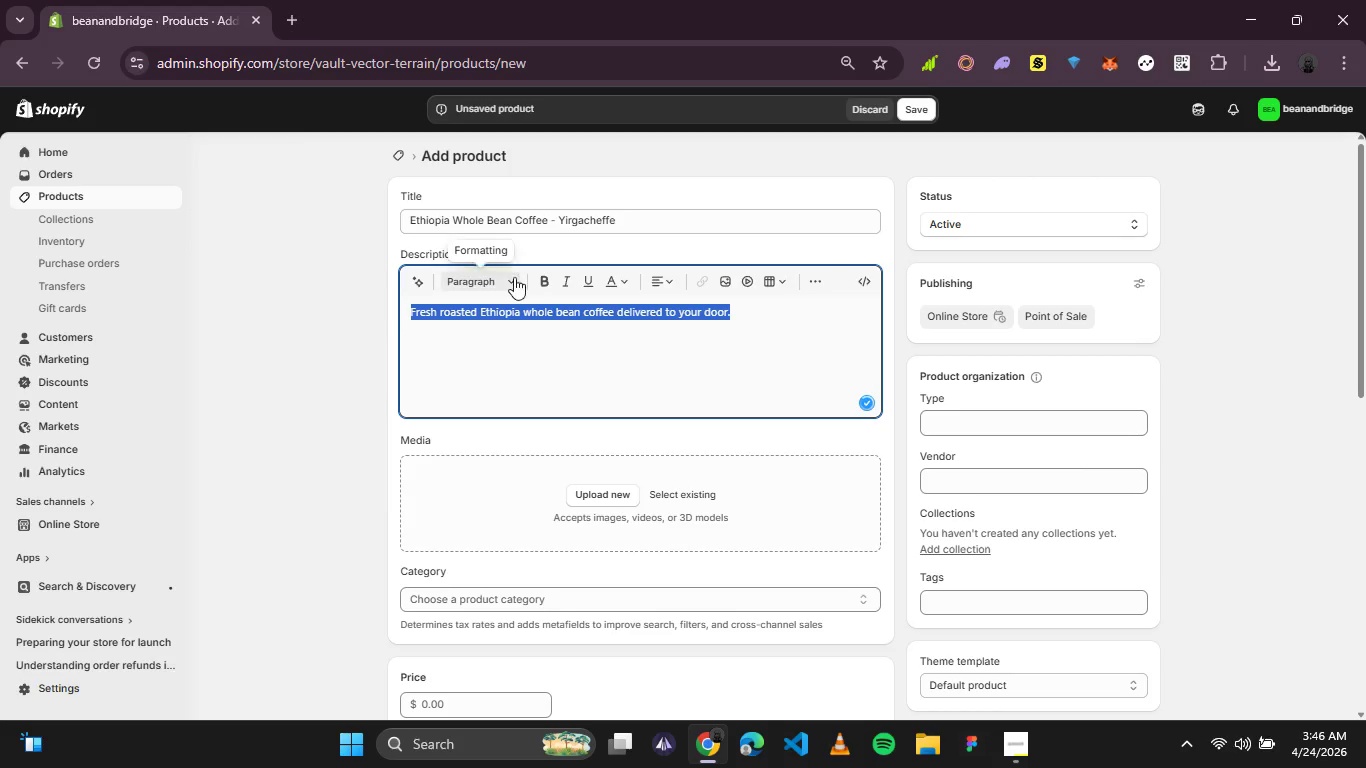 
left_click([514, 277])
 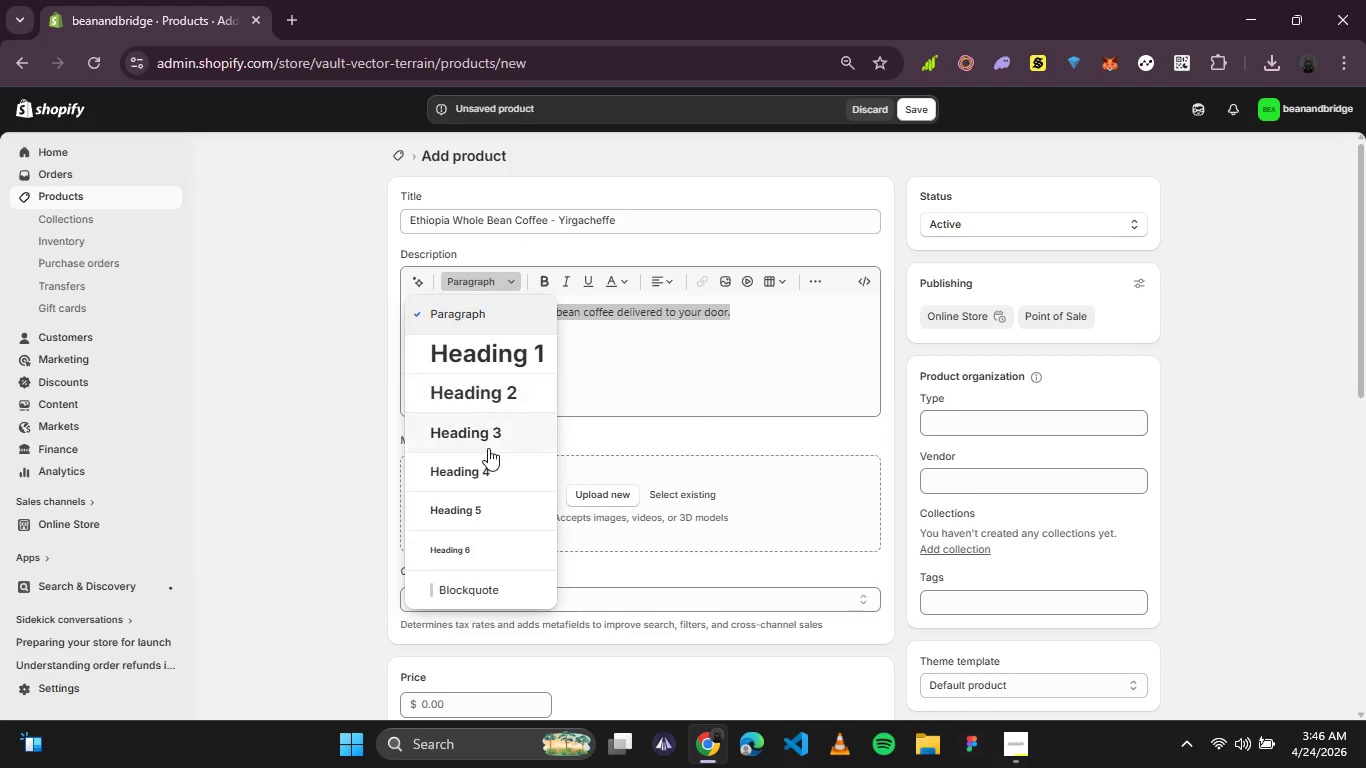 
left_click([489, 435])
 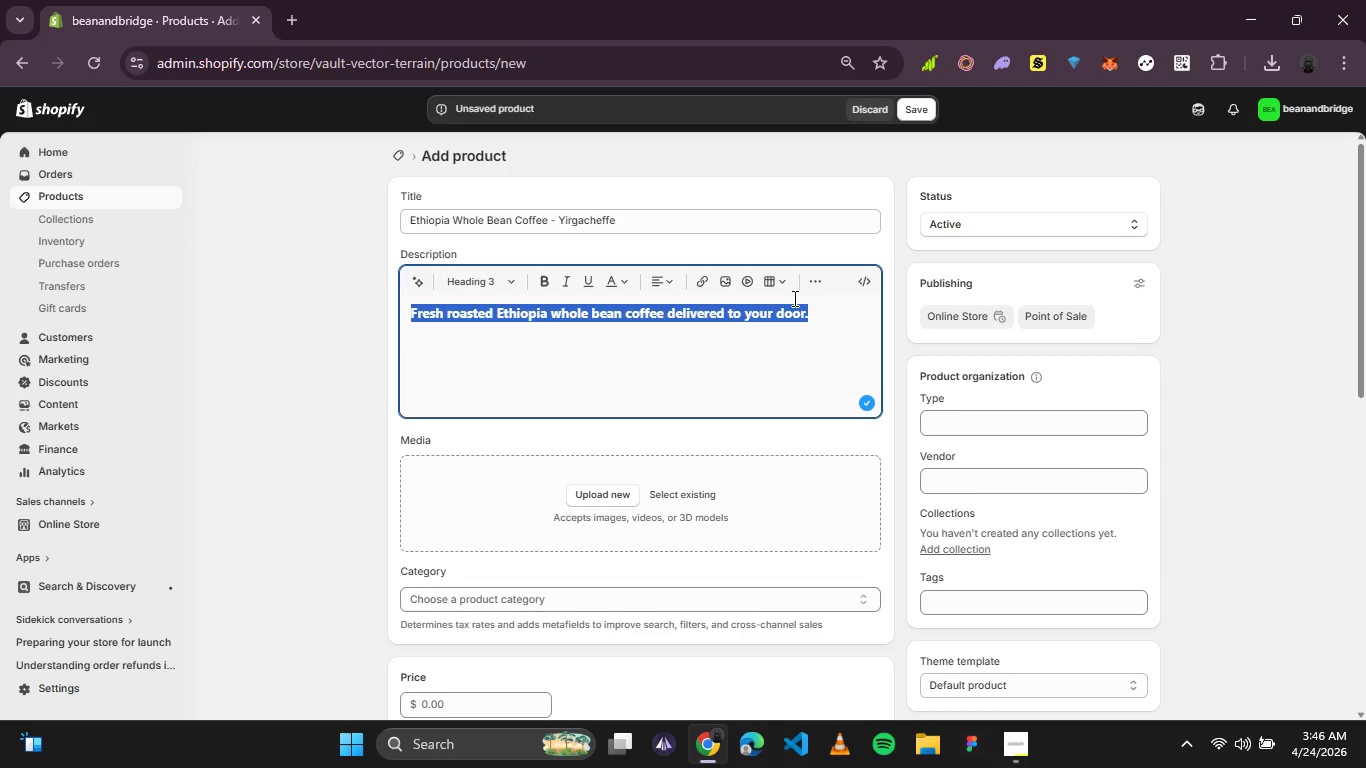 
left_click([819, 303])
 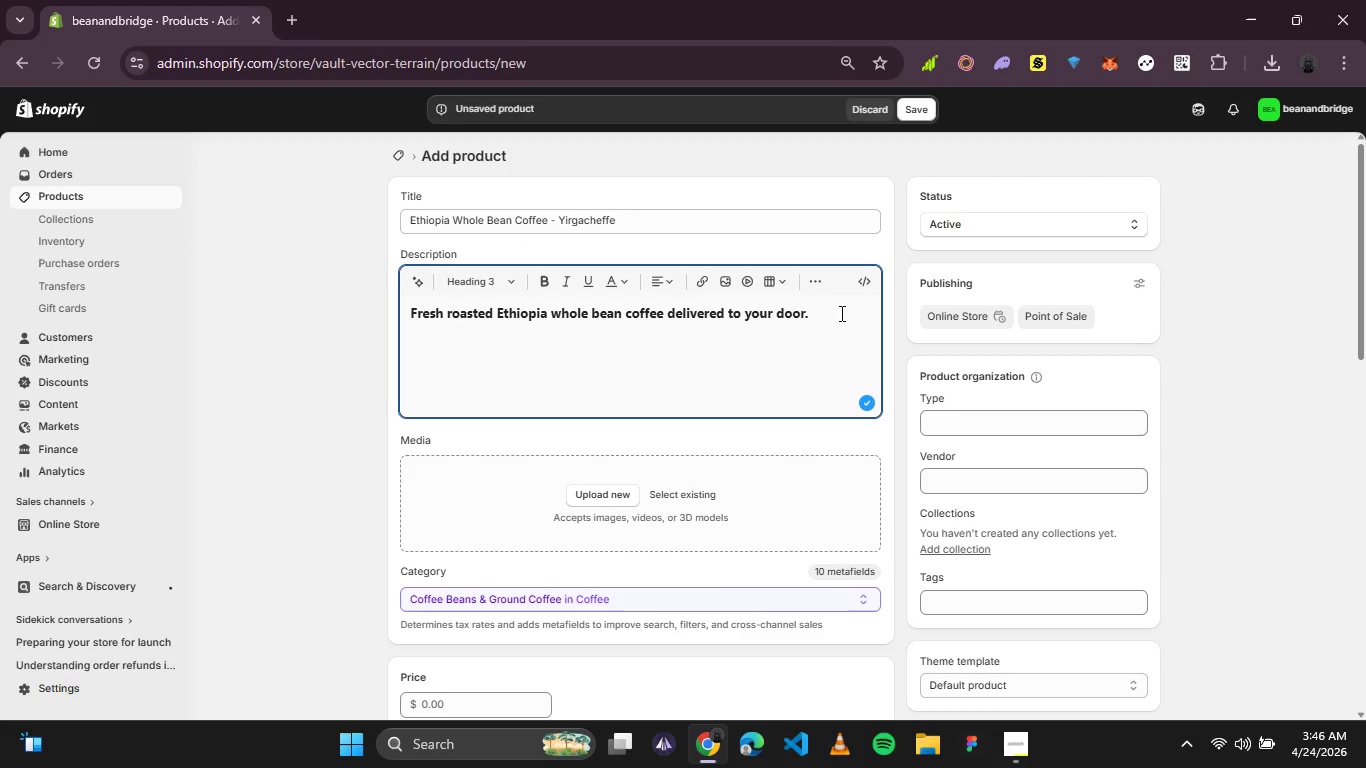 
key(Enter)
 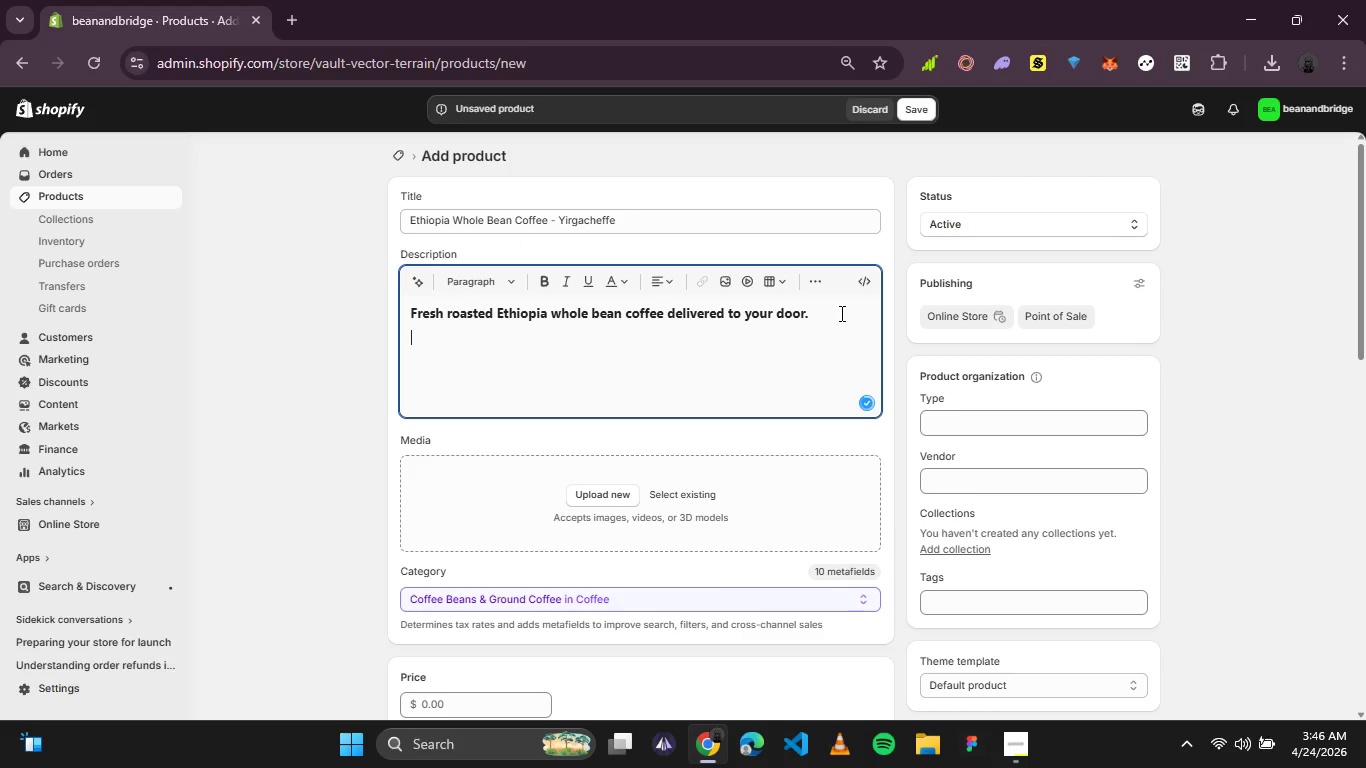 
type(Sourced directly from small scsa)
key(Backspace)
key(Backspace)
type(aled)
 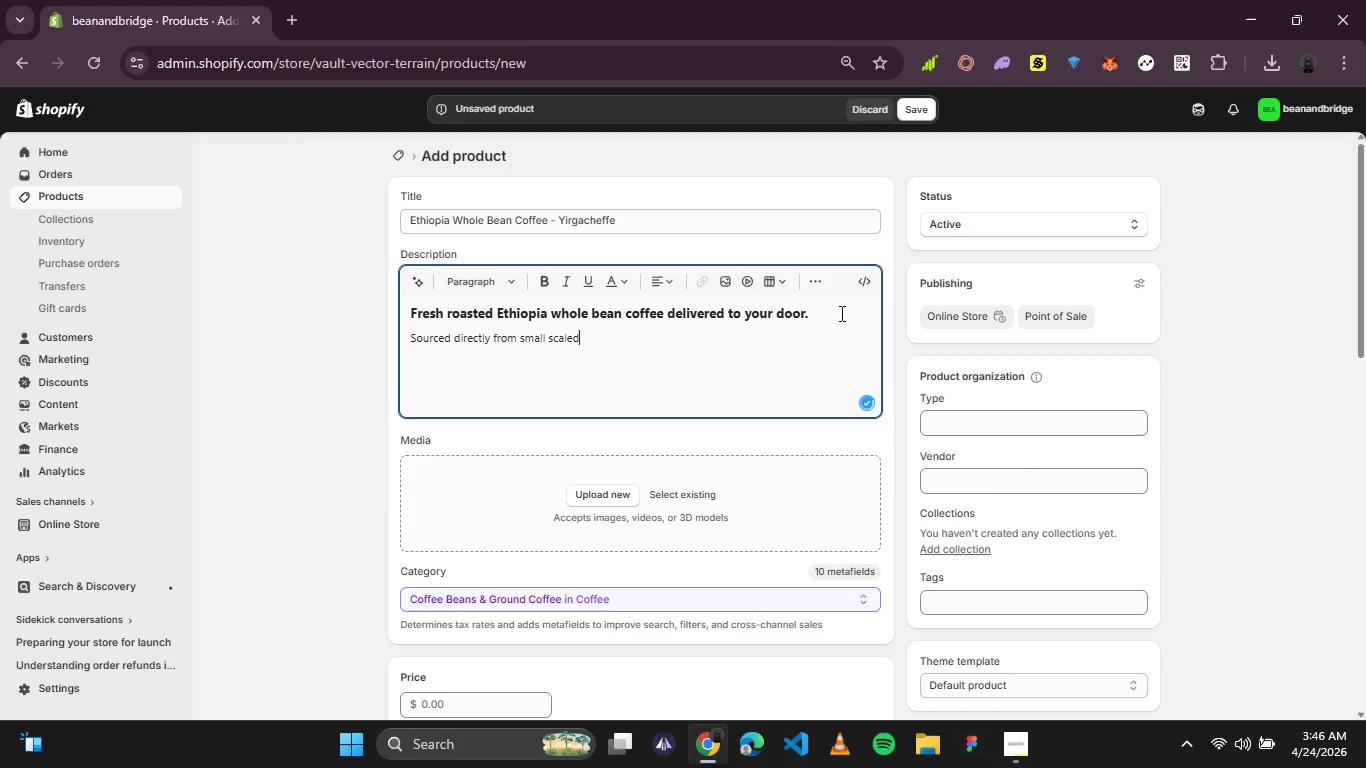 
key(Backspace)
type( farmers in Yirgacheffe region, this Ethiopia whole bean coffee)
 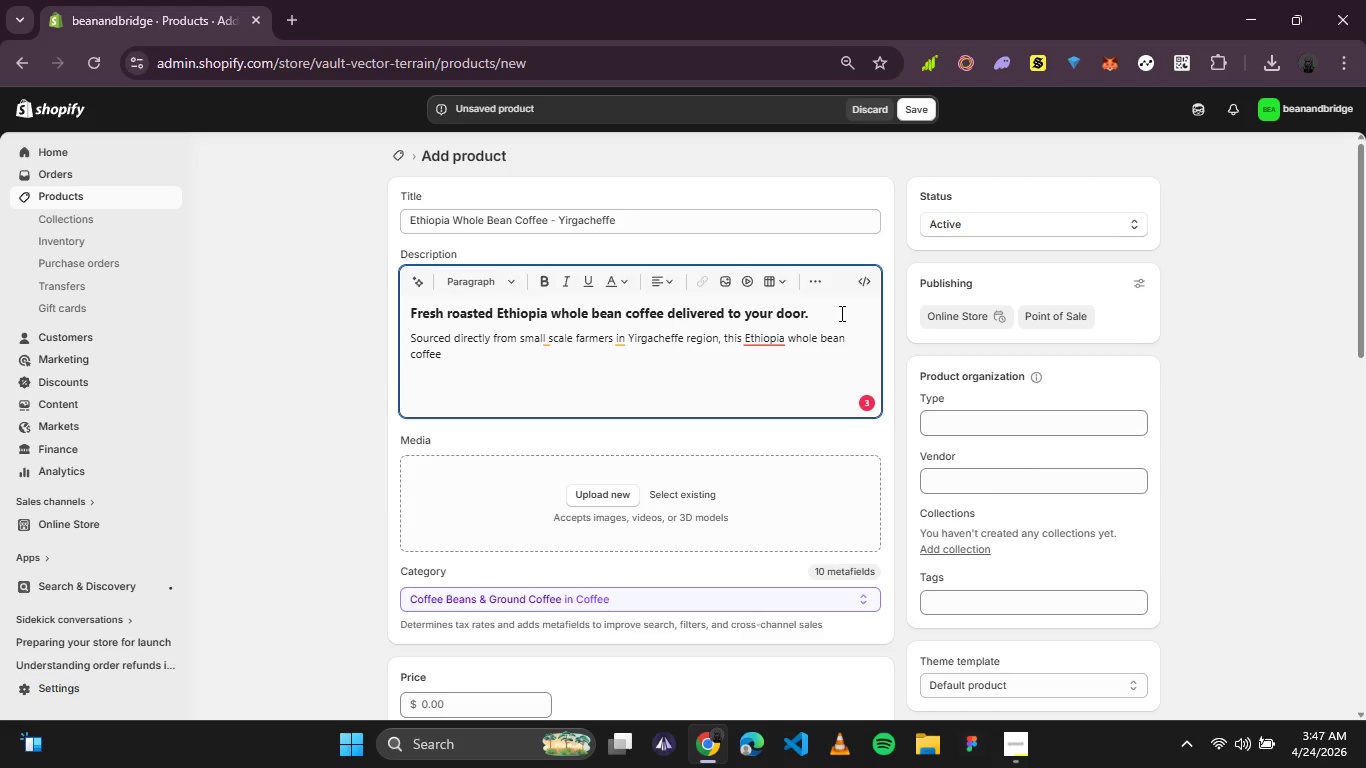 
type( offers bright citrus notes, jasmine aroma, and a clean finish. Roasted fresh in small batched)
key(Backspace)
type(s.)
 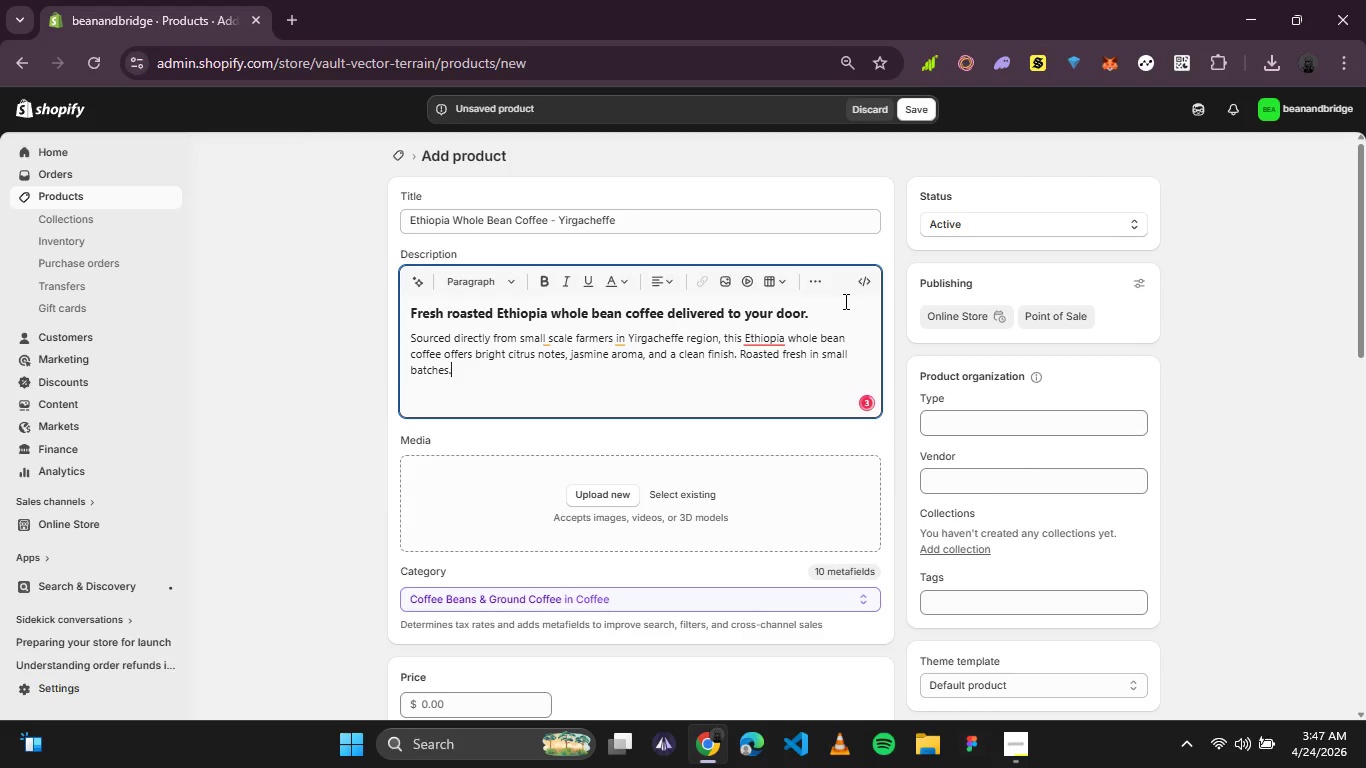 
key(Enter)
 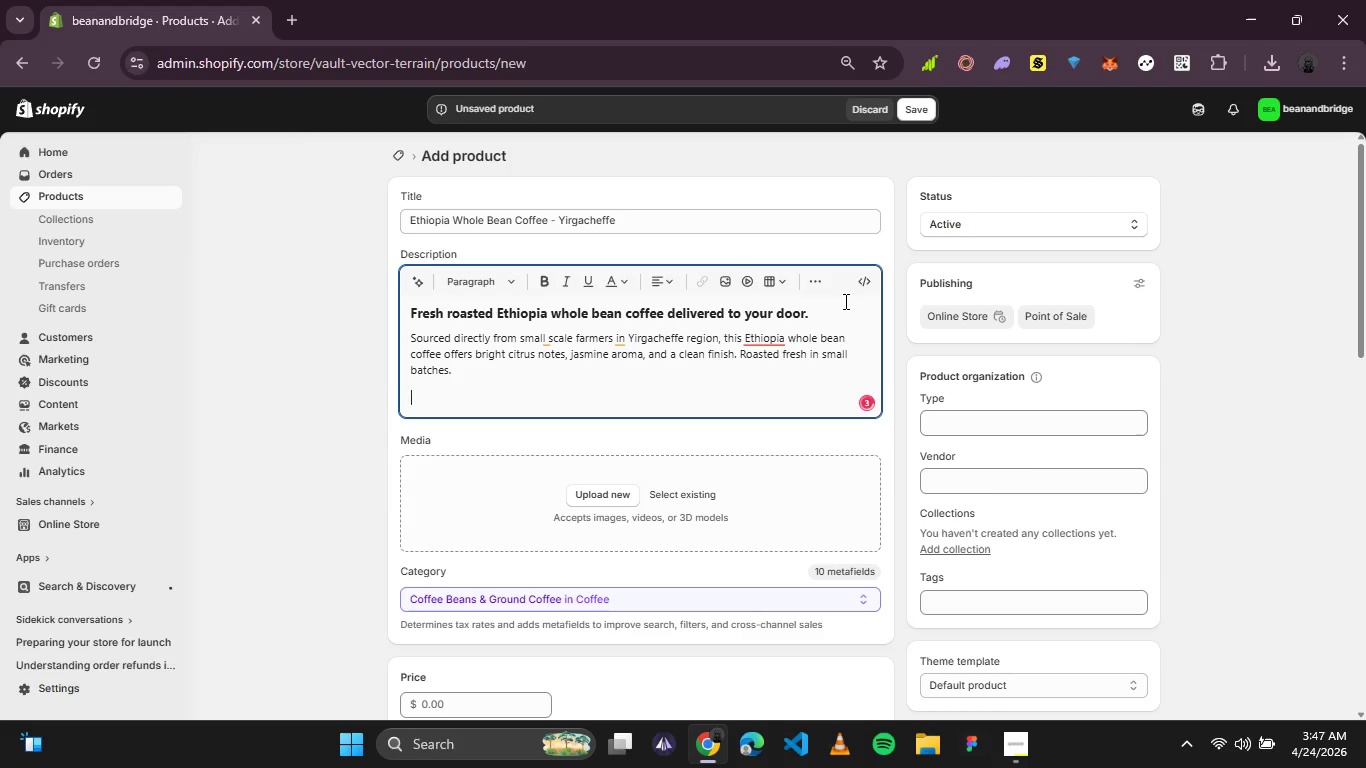 
type(Tasting notes:)
 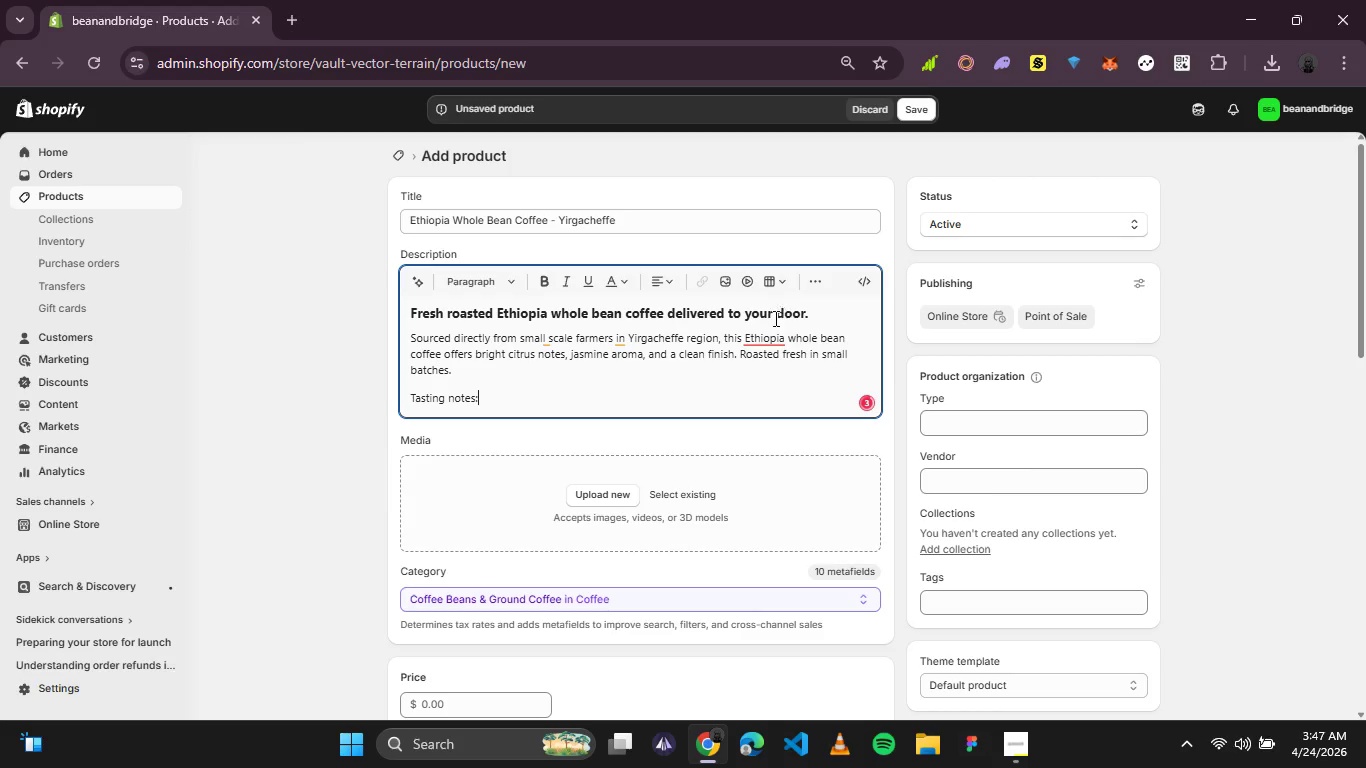 
left_click([760, 339])
 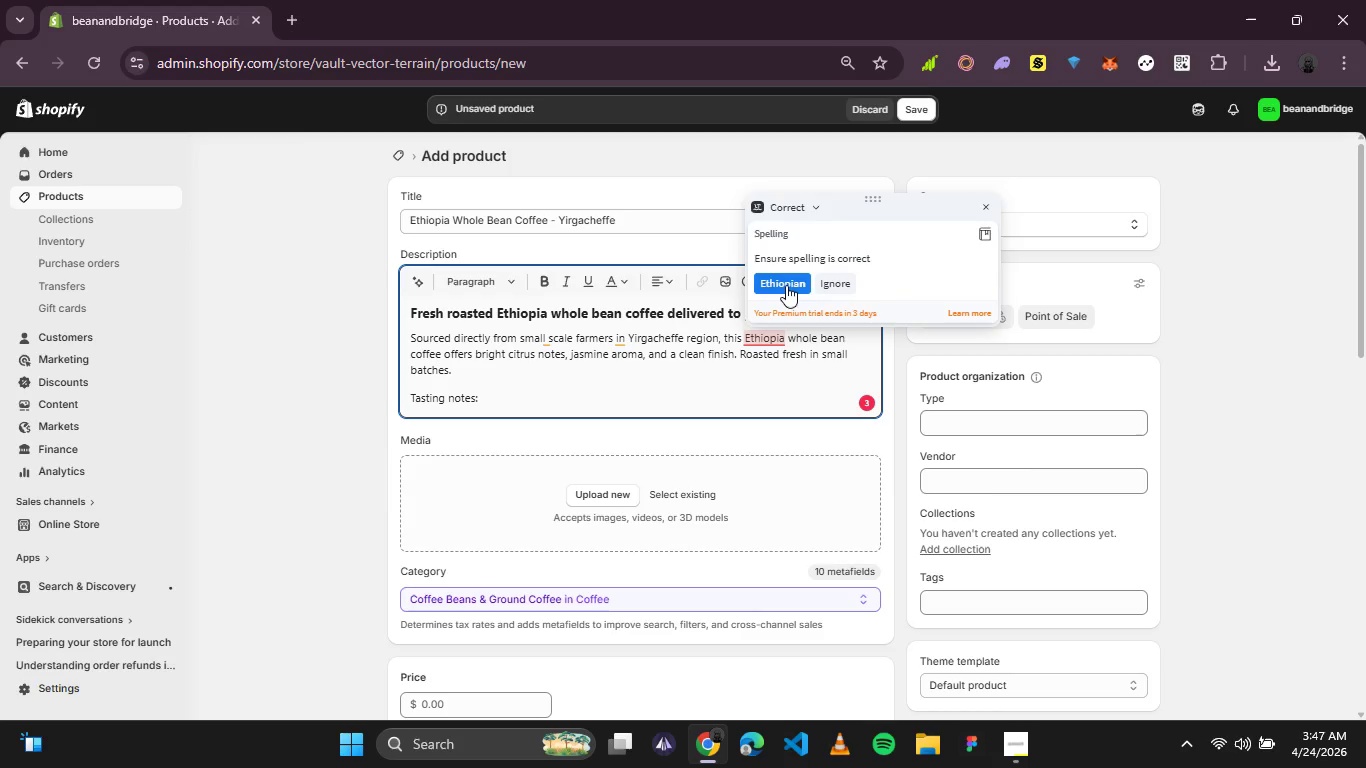 
left_click([786, 285])
 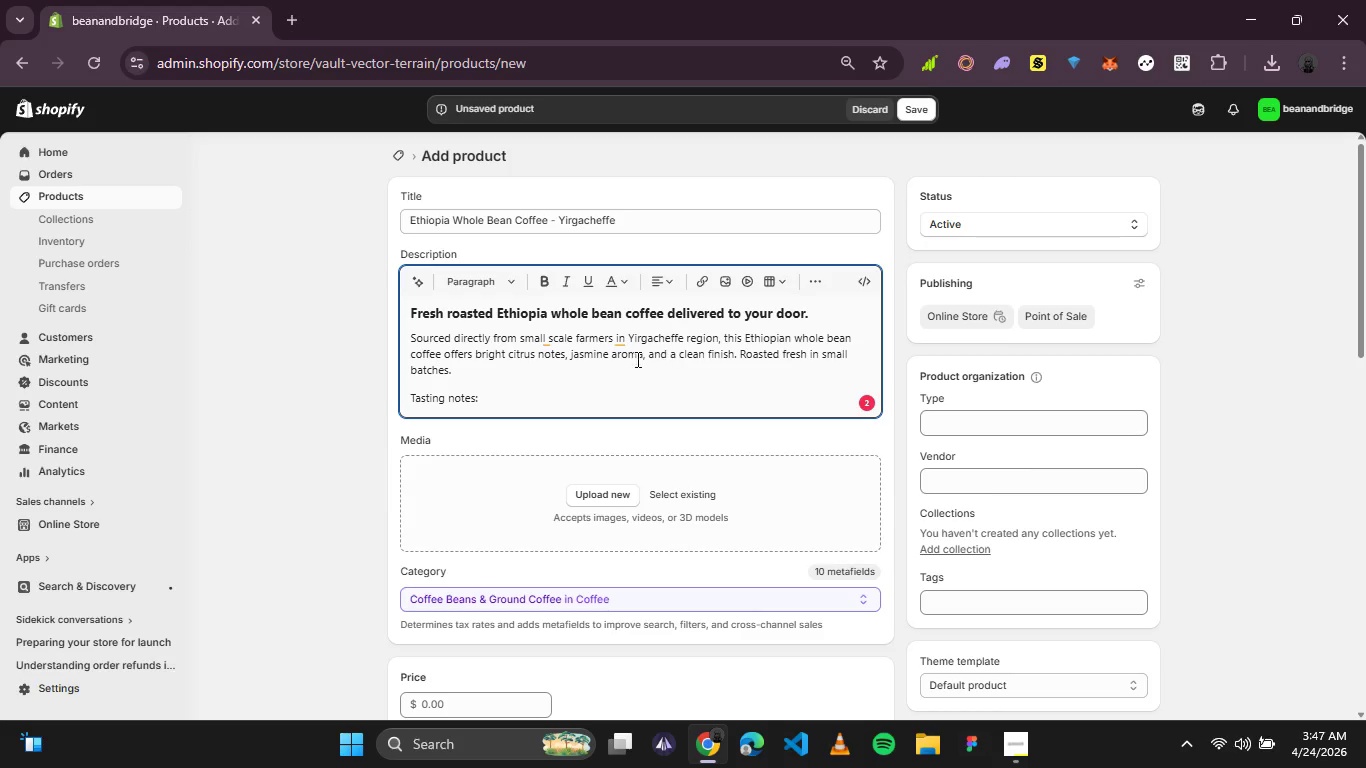 
left_click([546, 334])
 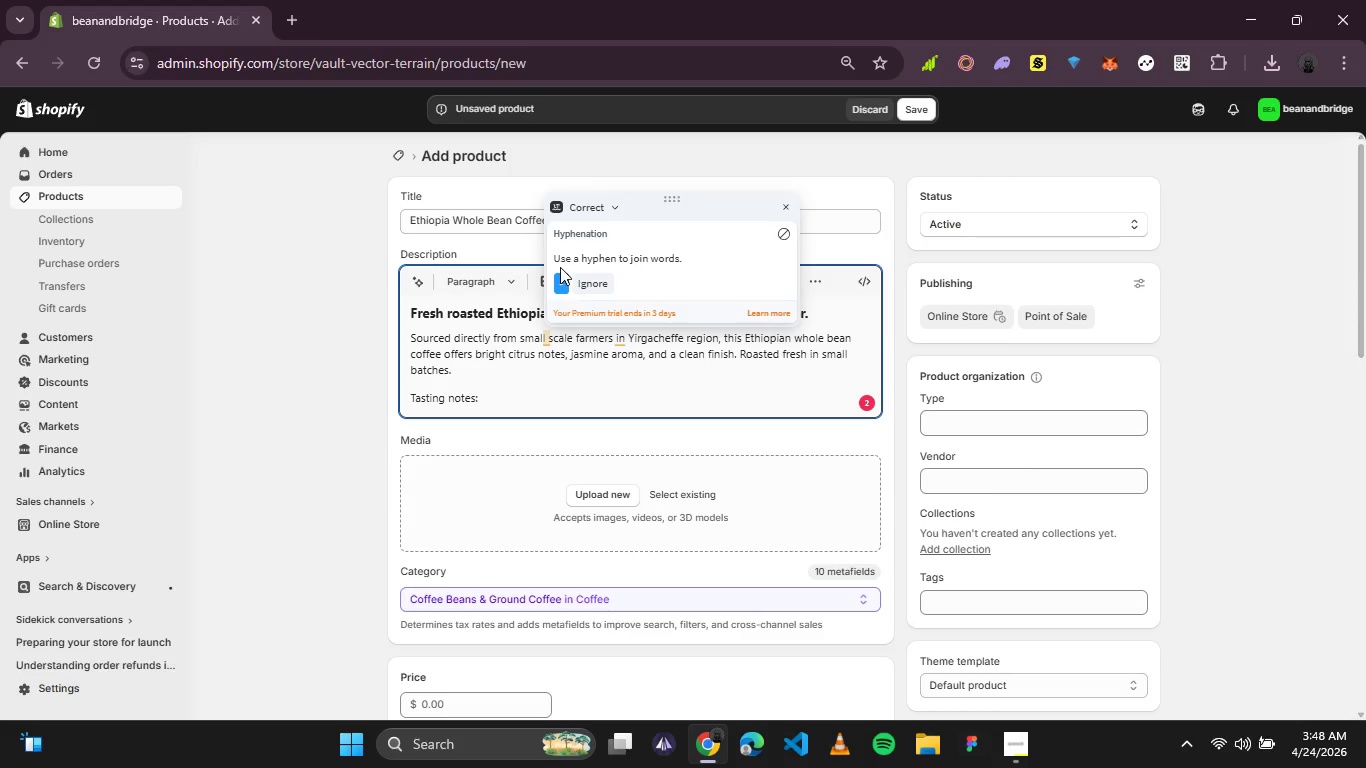 
left_click([559, 276])
 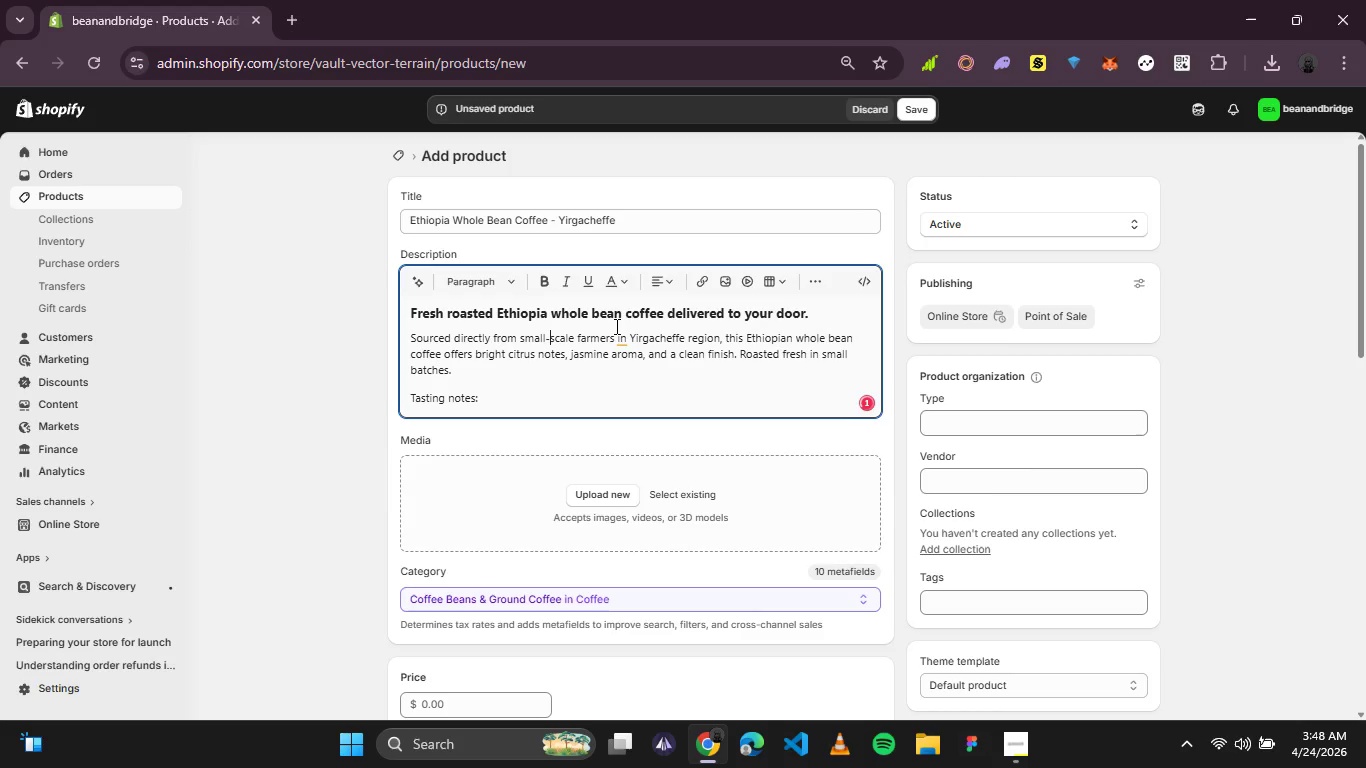 
left_click([617, 334])
 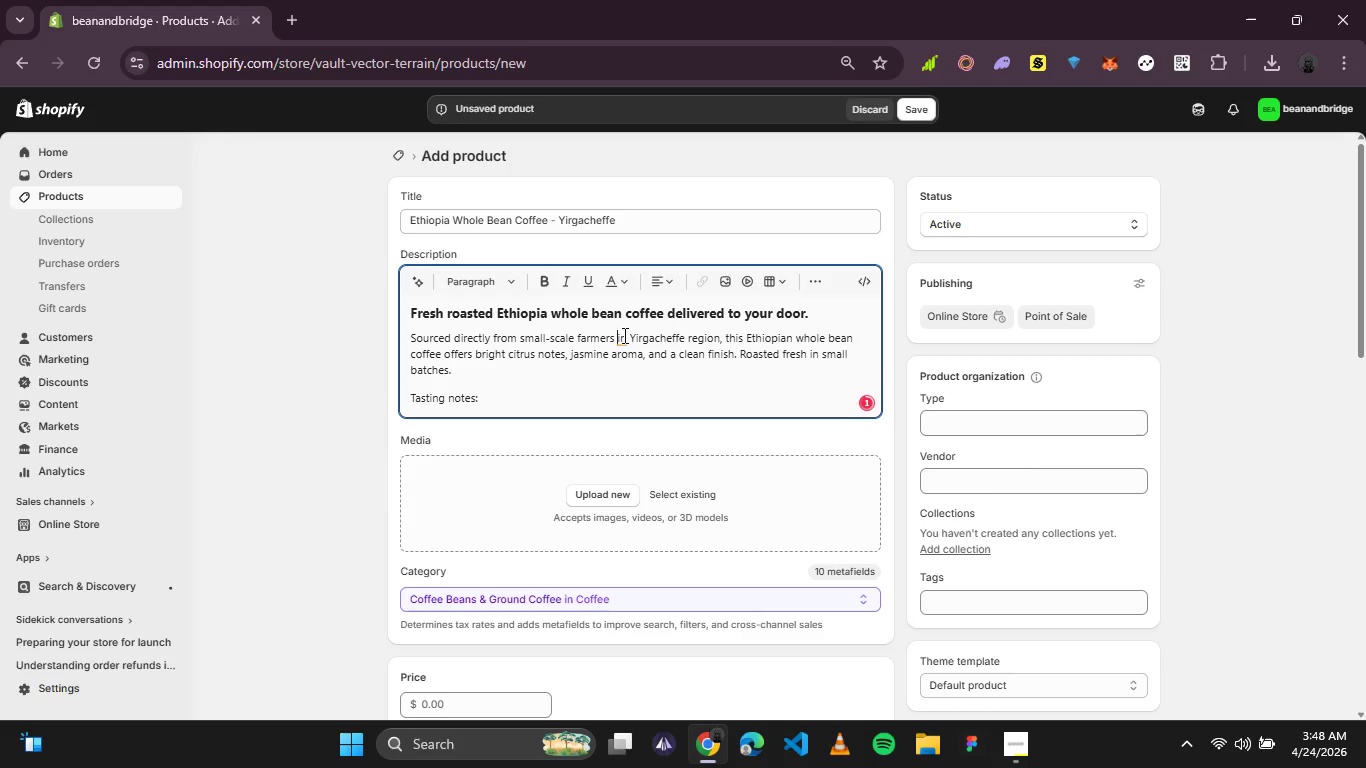 
left_click([623, 335])
 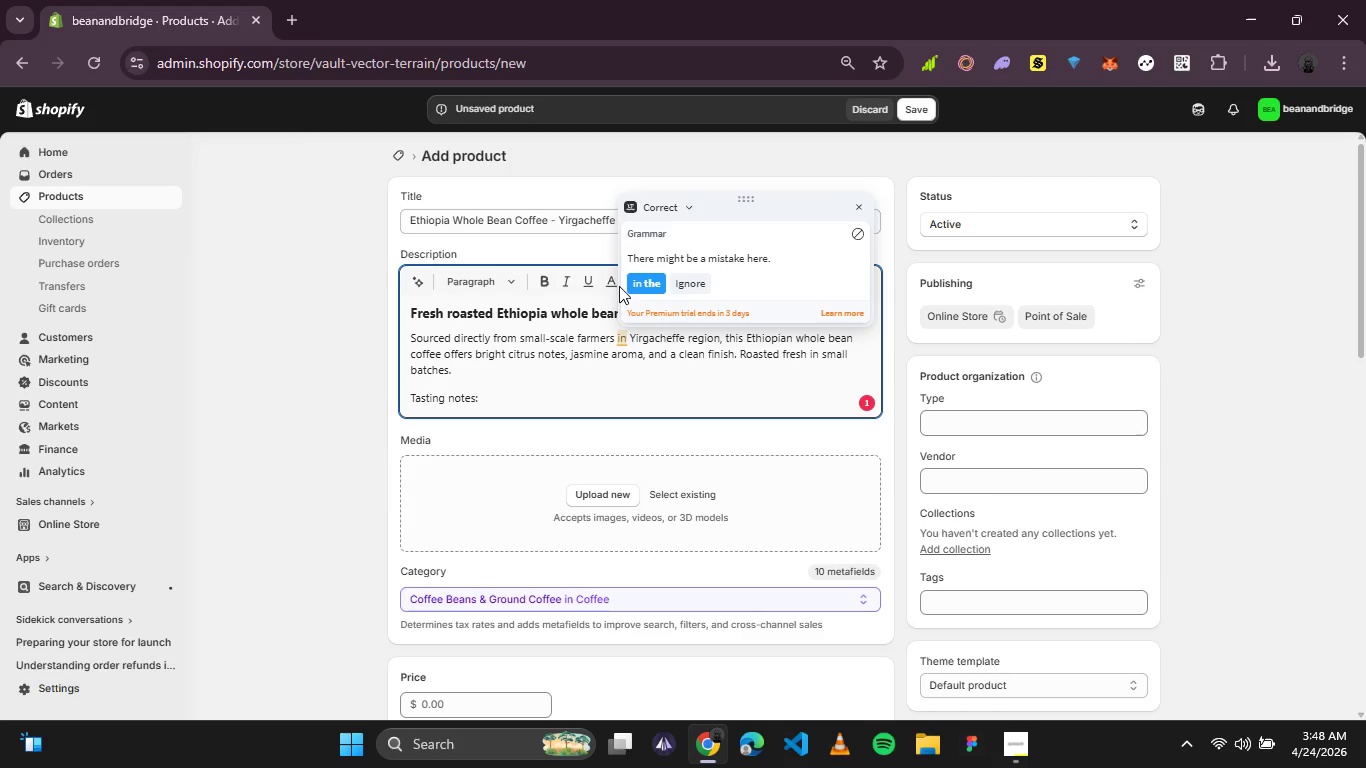 
left_click([630, 282])
 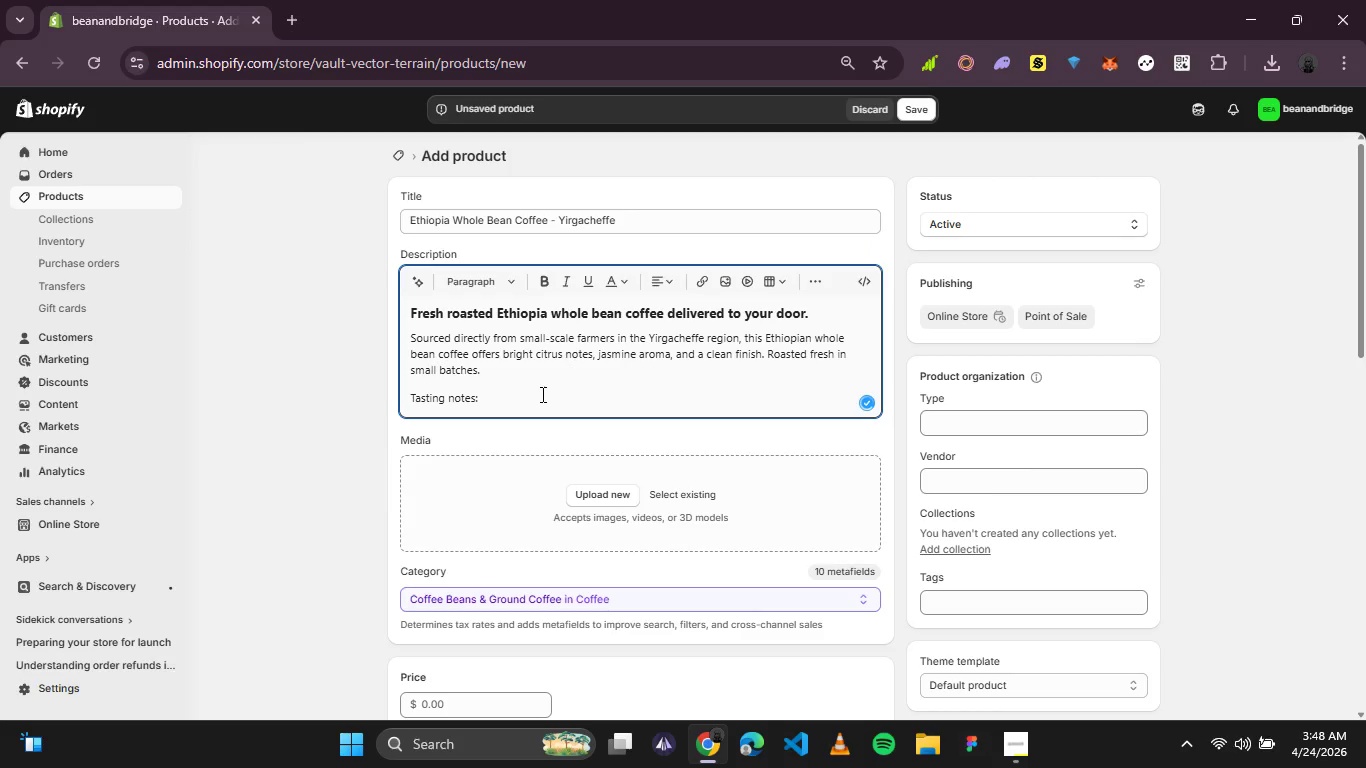 
left_click([525, 401])
 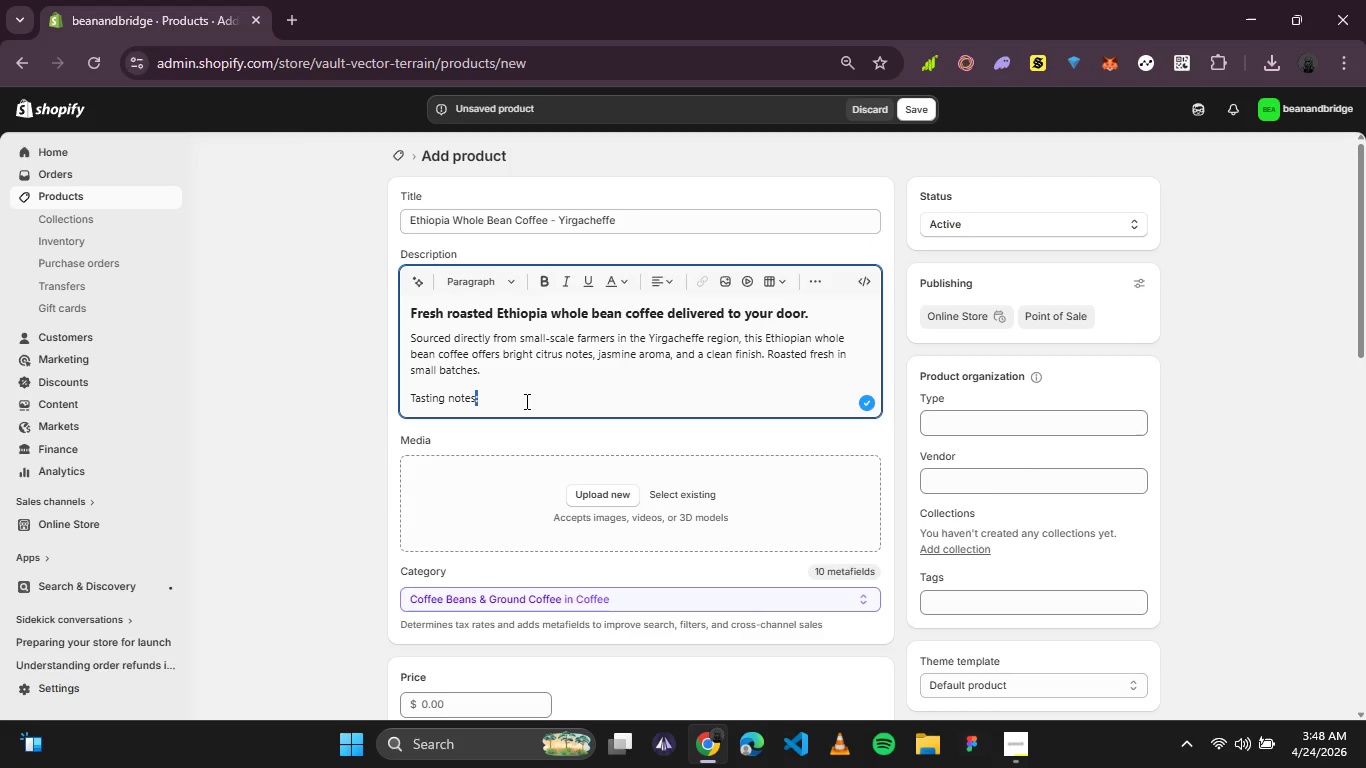 
left_click_drag(start_coordinate=[525, 401], to_coordinate=[406, 399])
 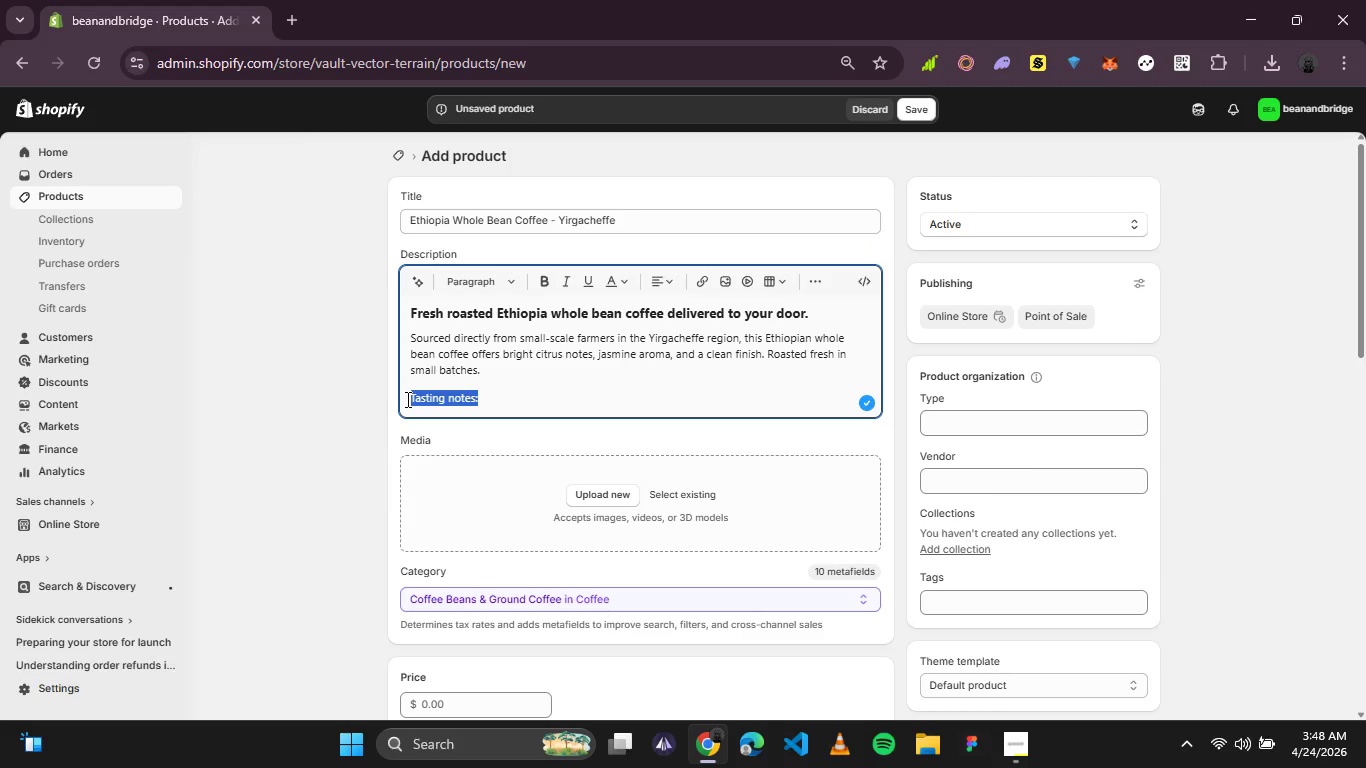 
key(Control+B)
 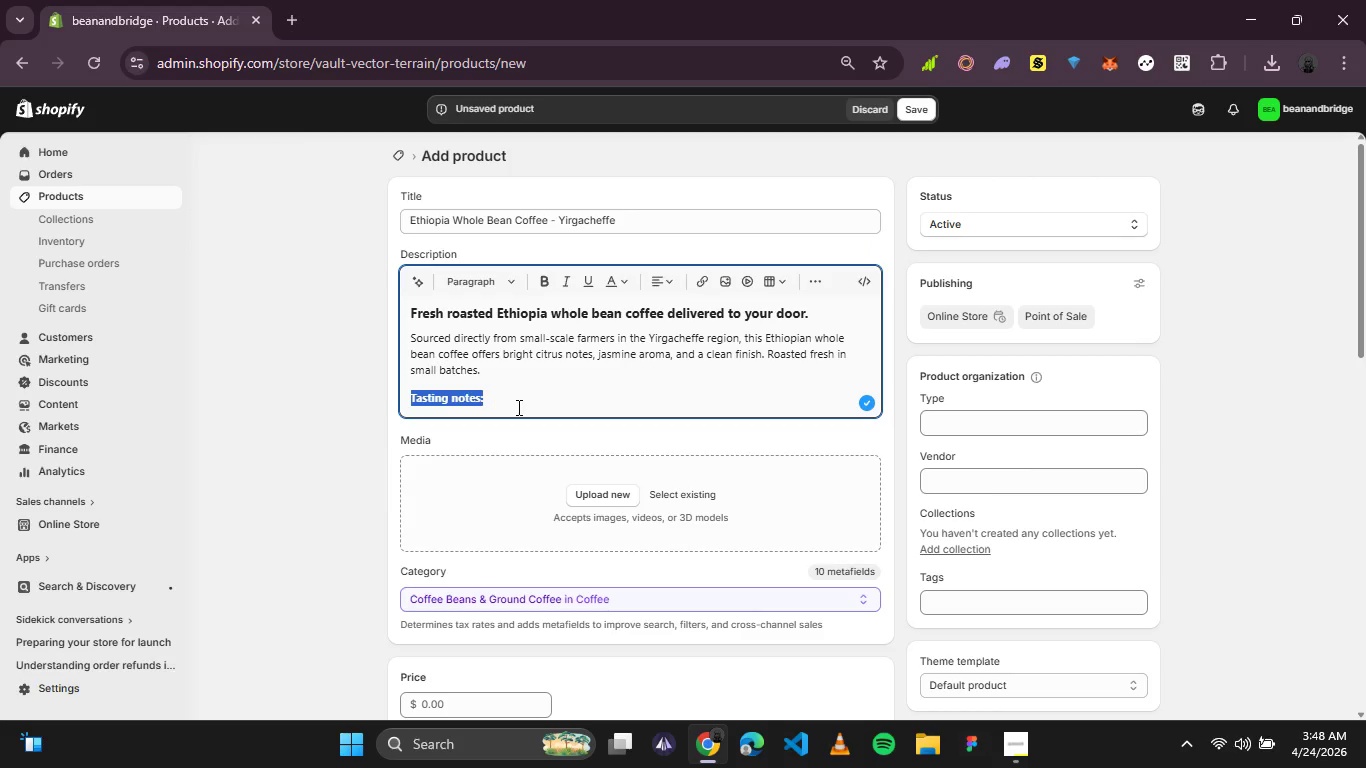 
left_click([517, 407])
 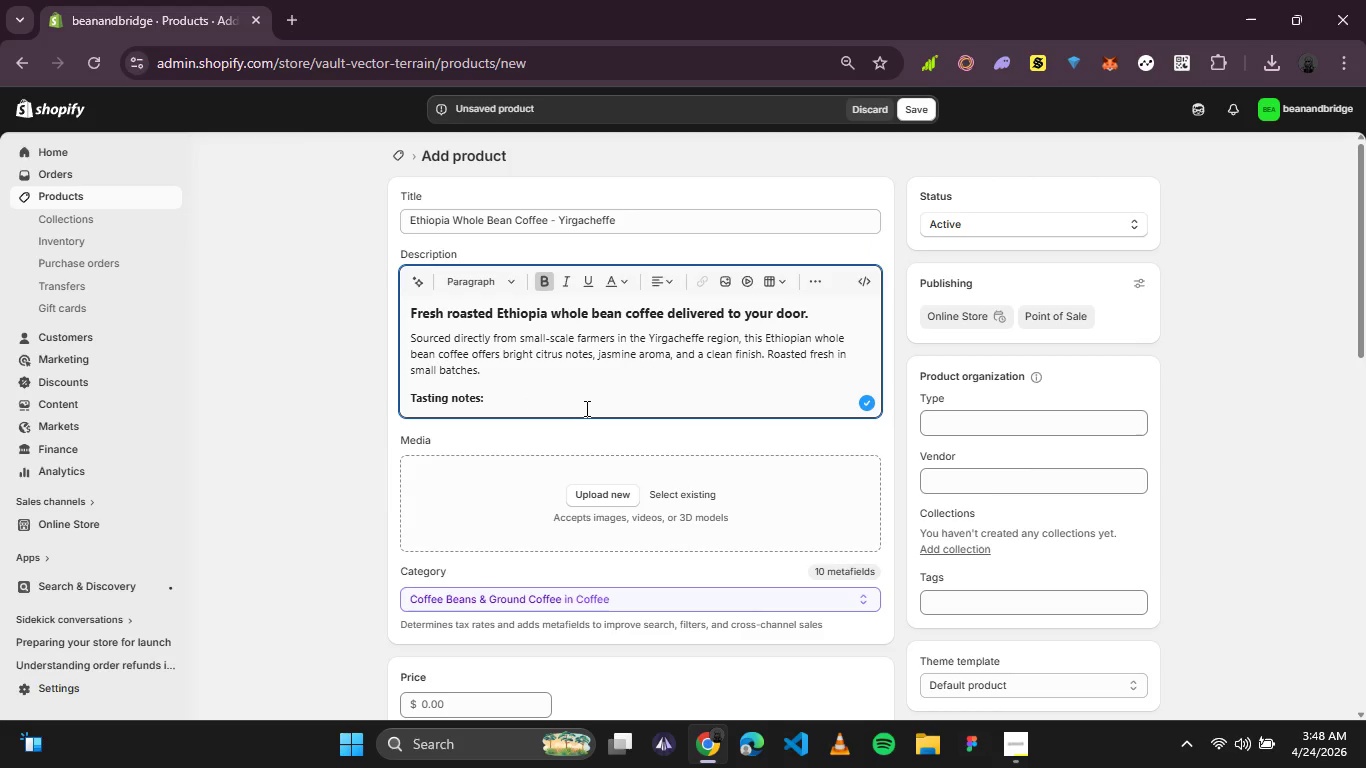 
key(Enter)
 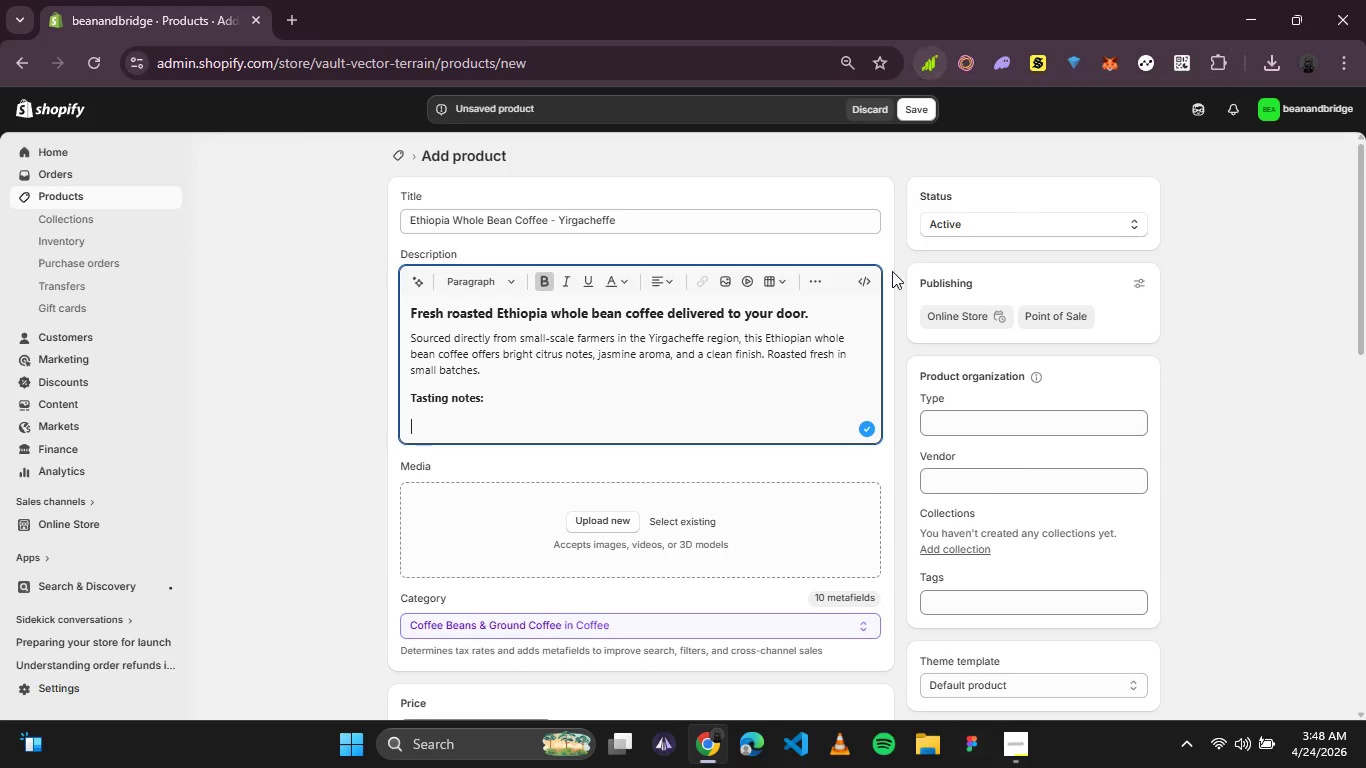 
wait(5.06)
 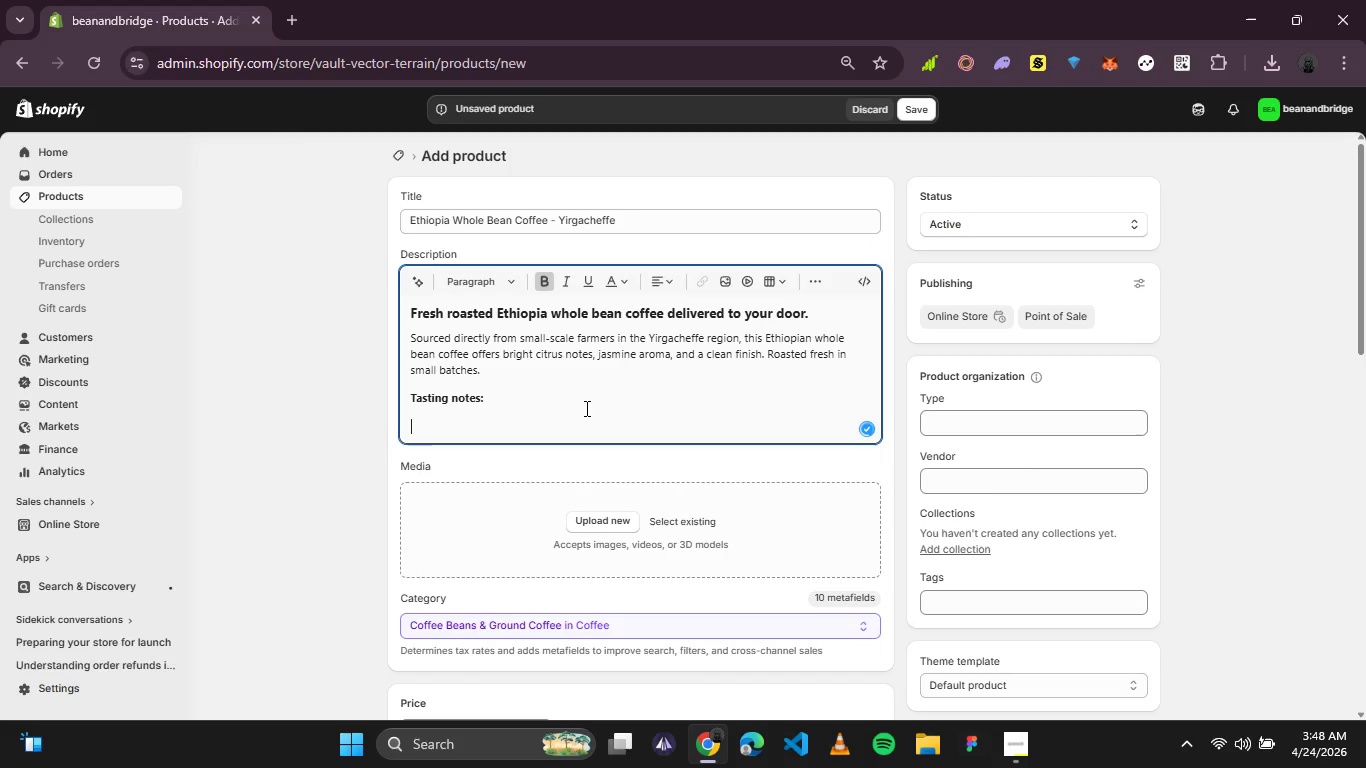 
left_click([815, 282])
 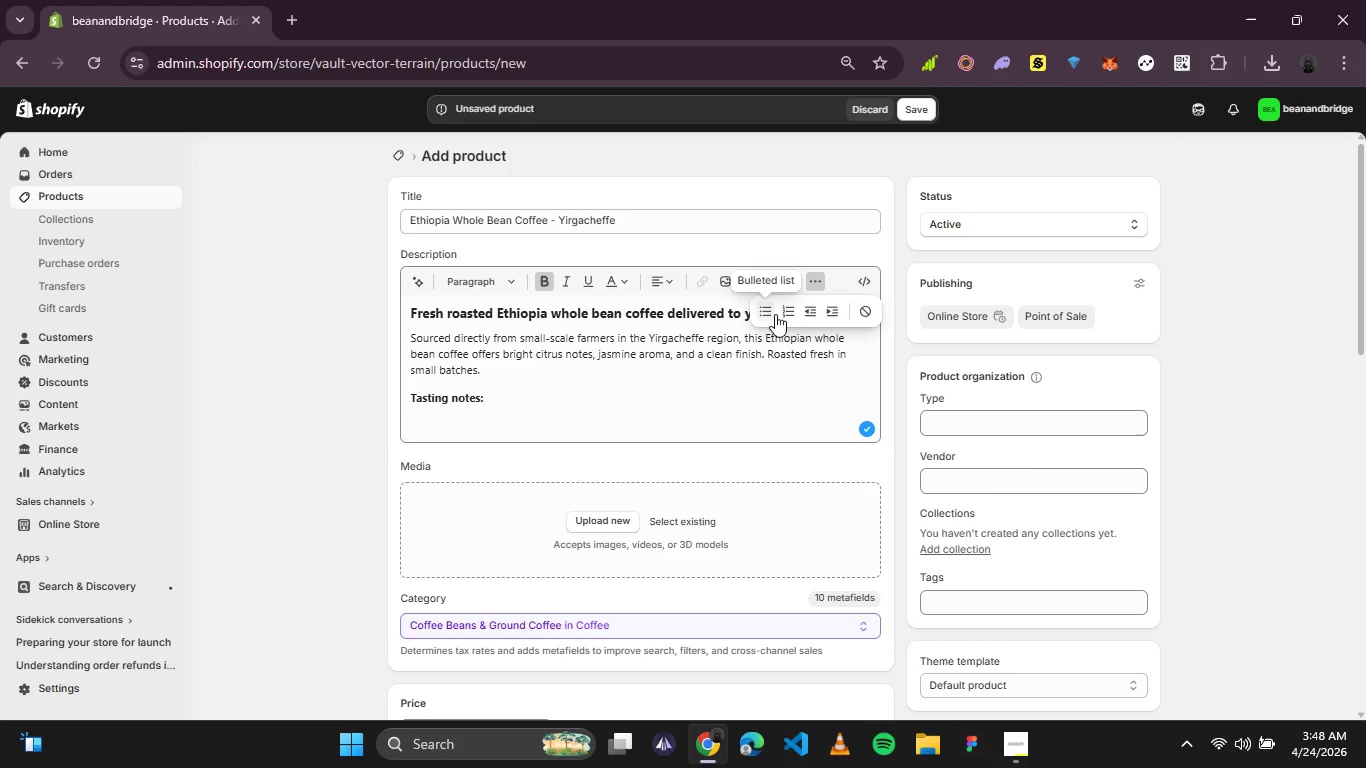 
left_click([775, 314])
 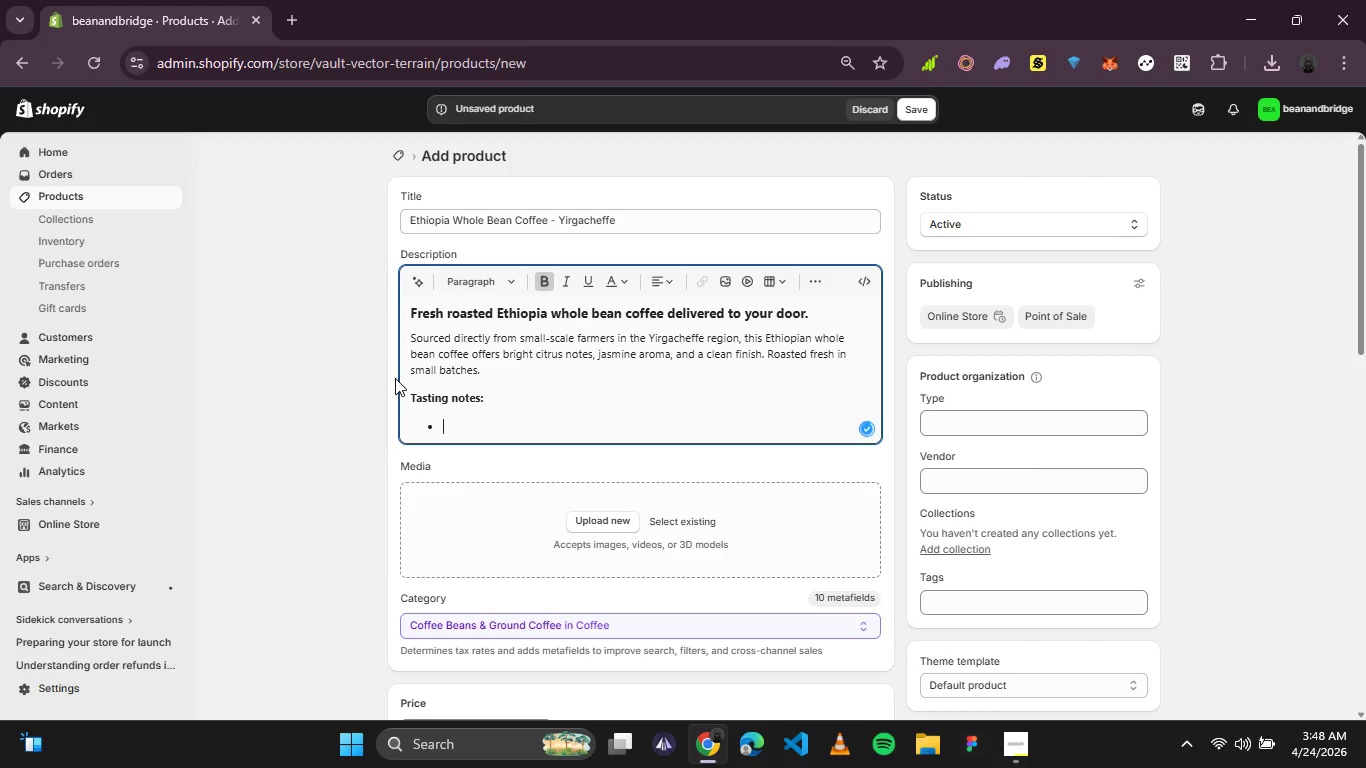 
type(H)
key(Backspace)
type(Jasmine)
 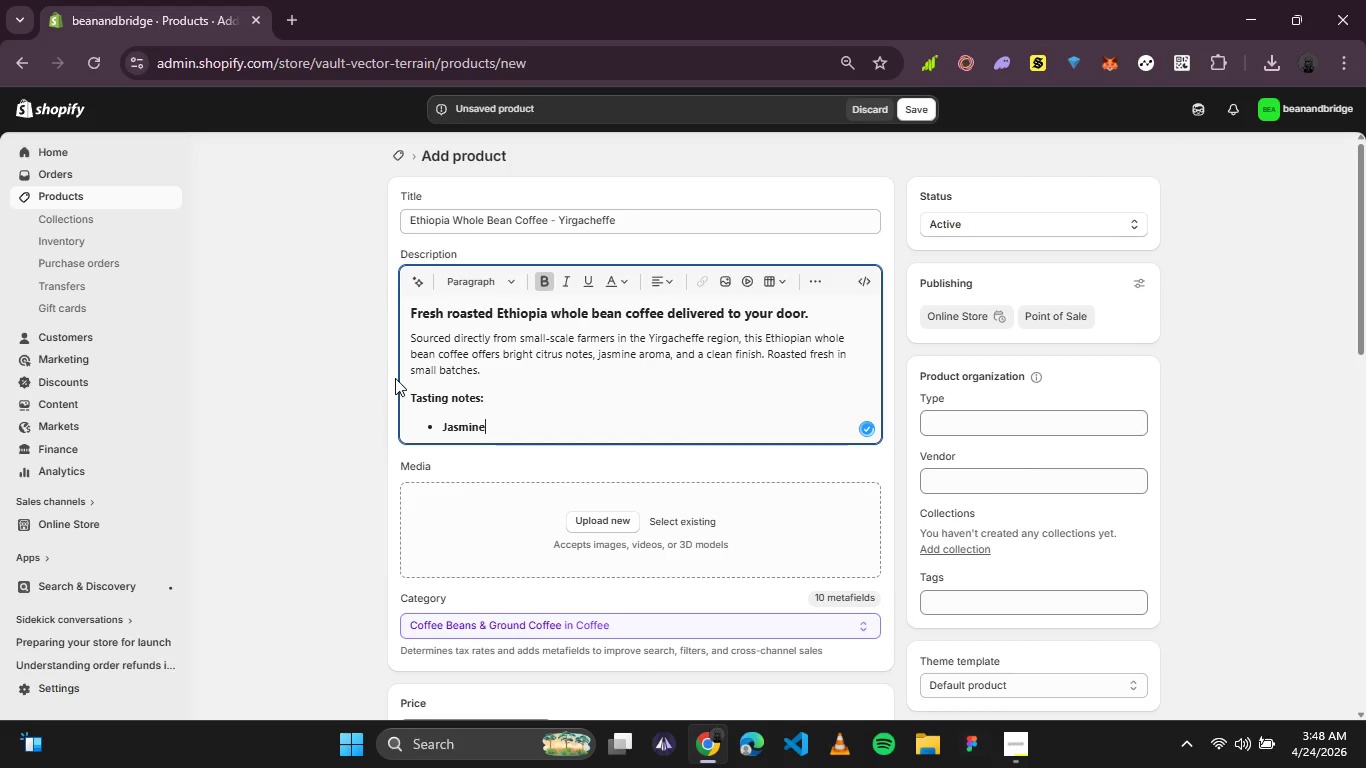 
key(Enter)
 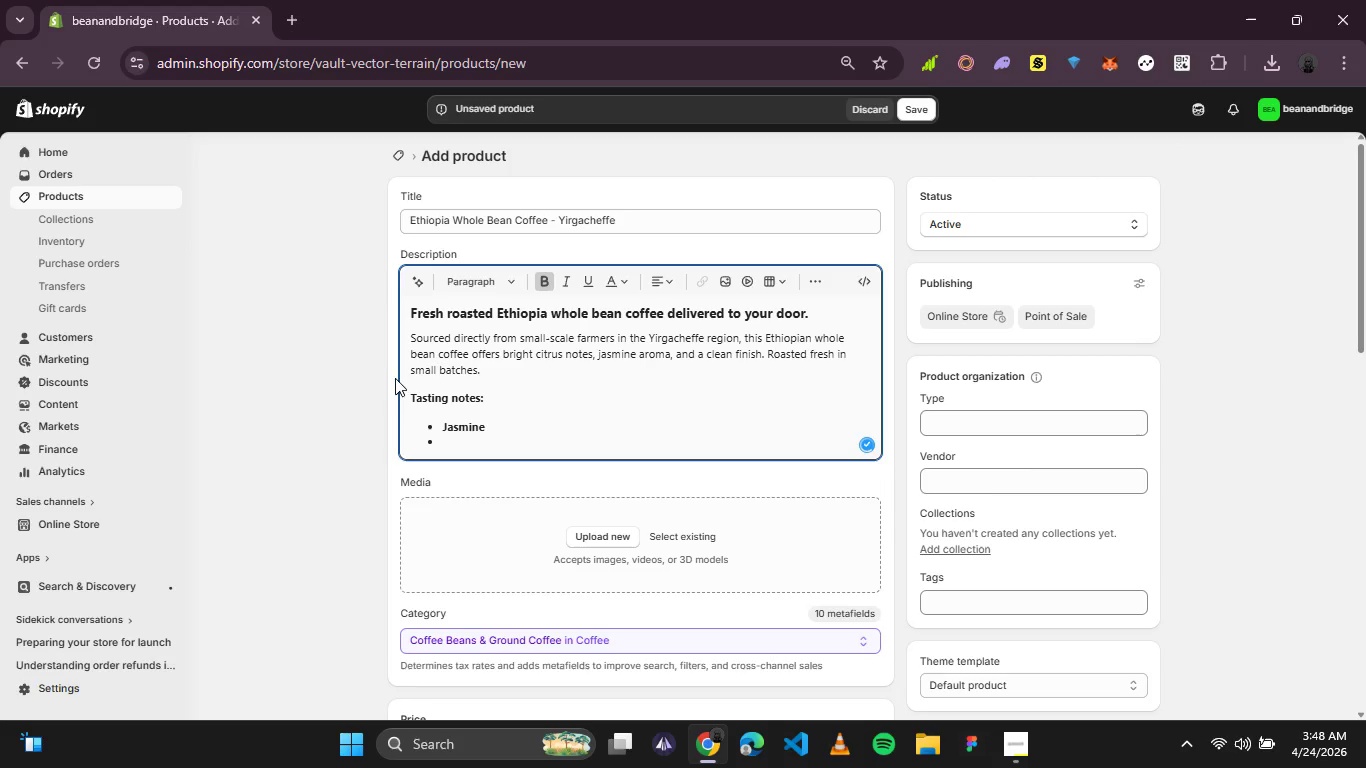 
type(Bergamot)
 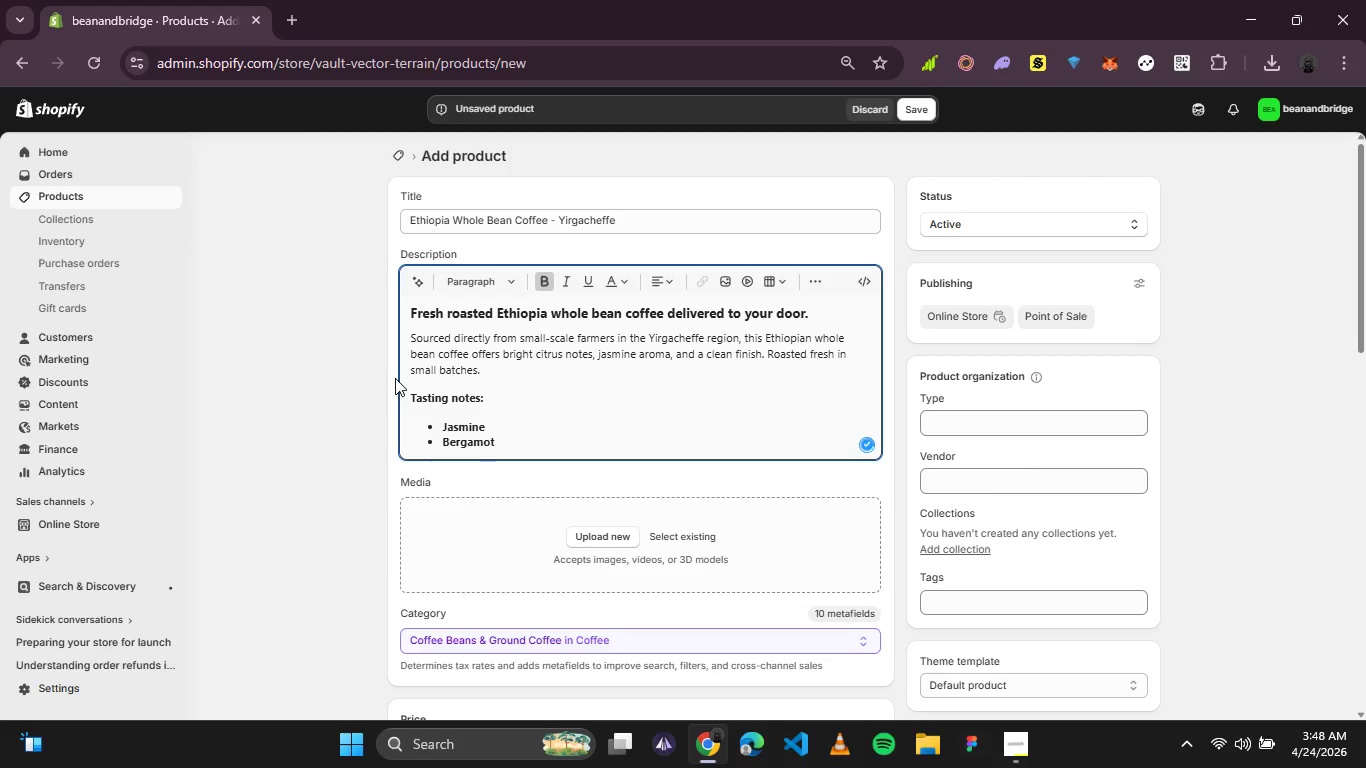 
key(Enter)
 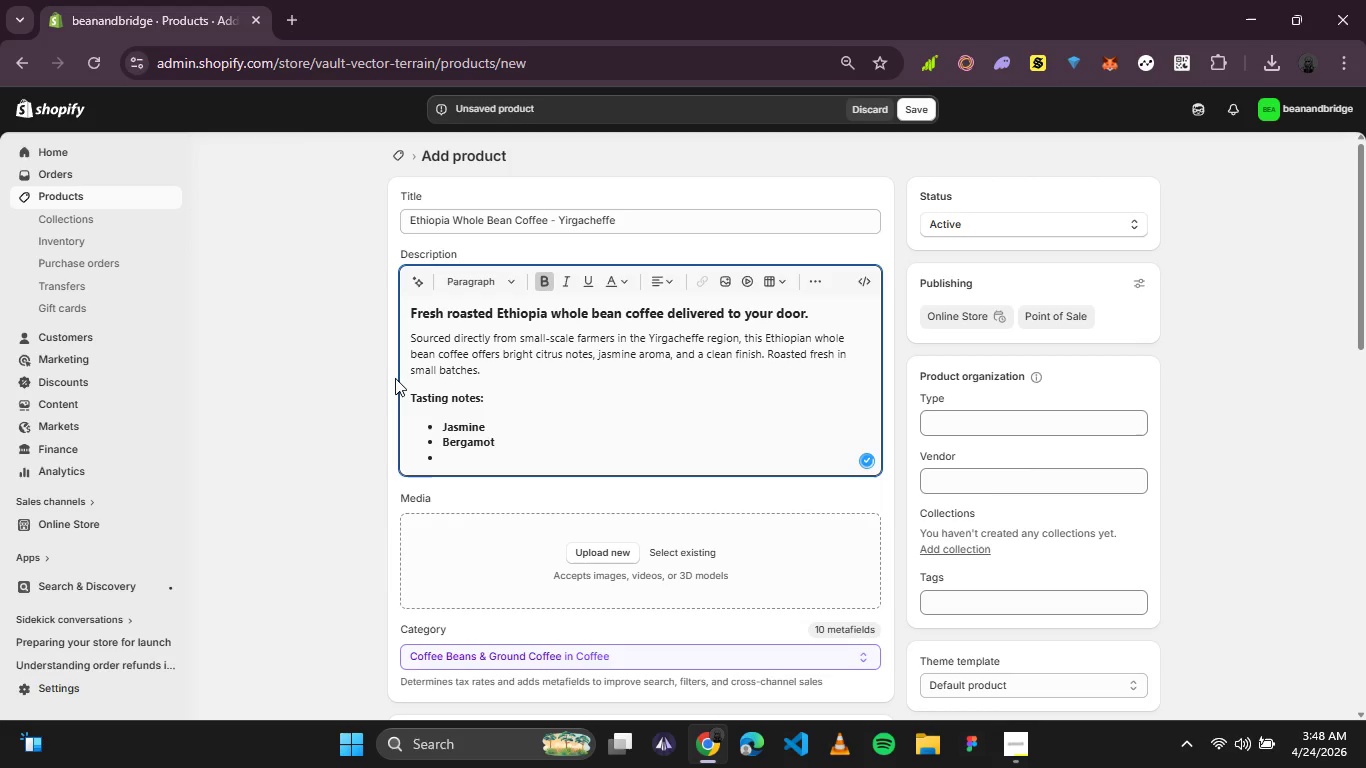 
type(Honey)
 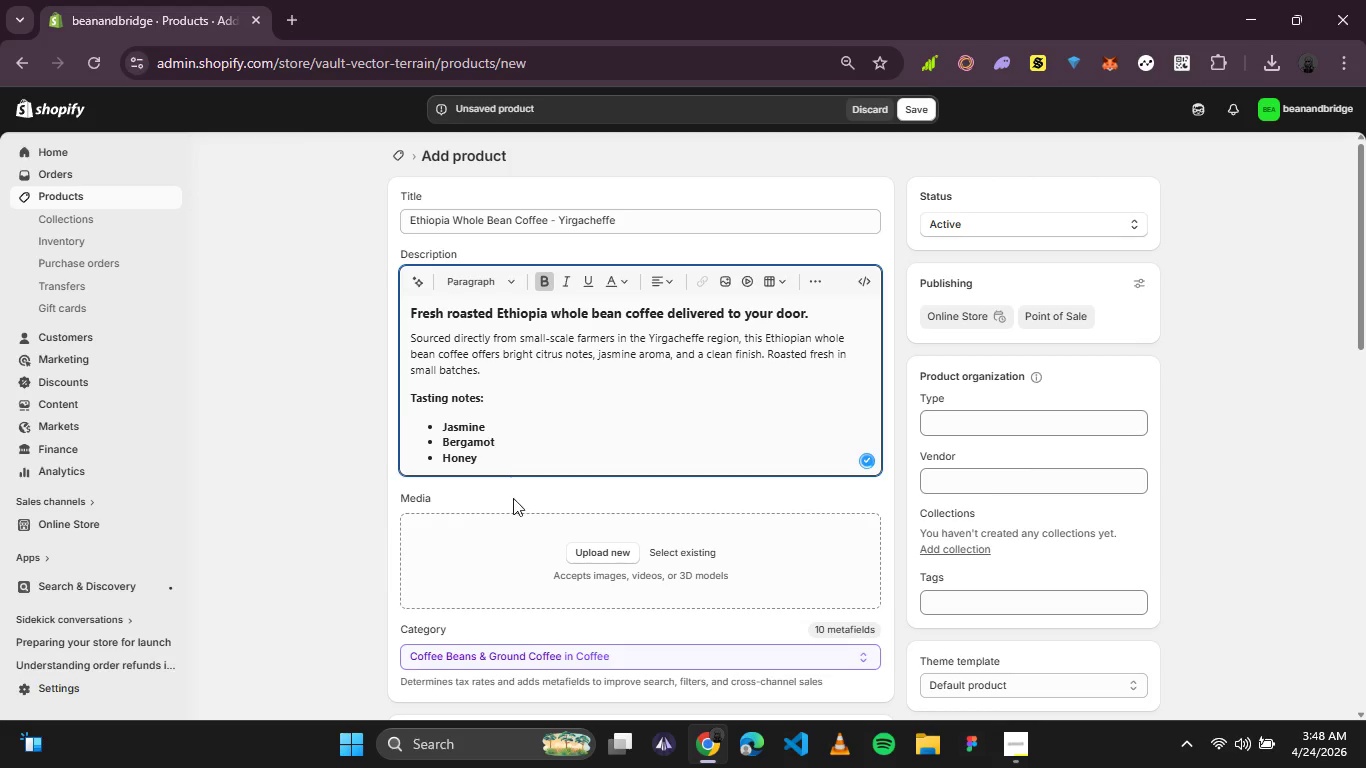 
left_click_drag(start_coordinate=[513, 454], to_coordinate=[422, 428])
 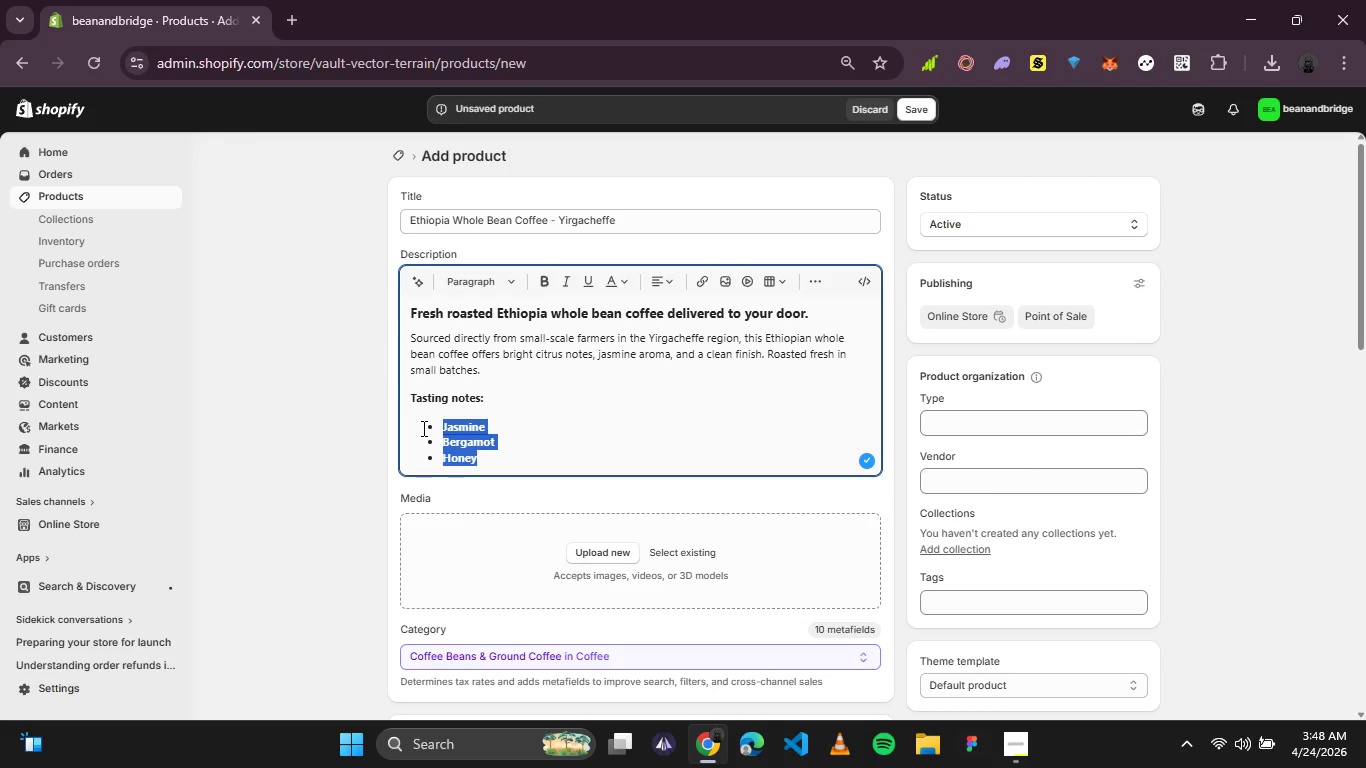 
key(Control+B)
 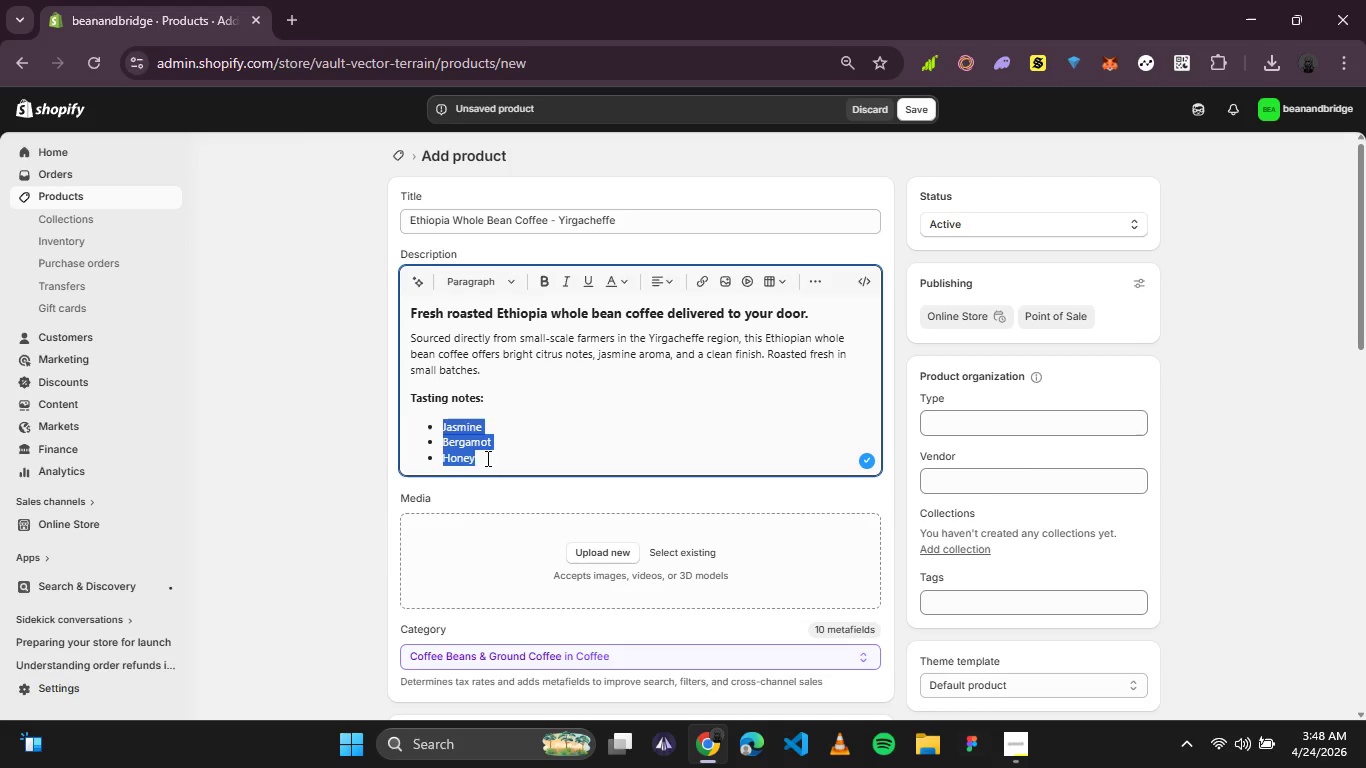 
left_click([486, 458])
 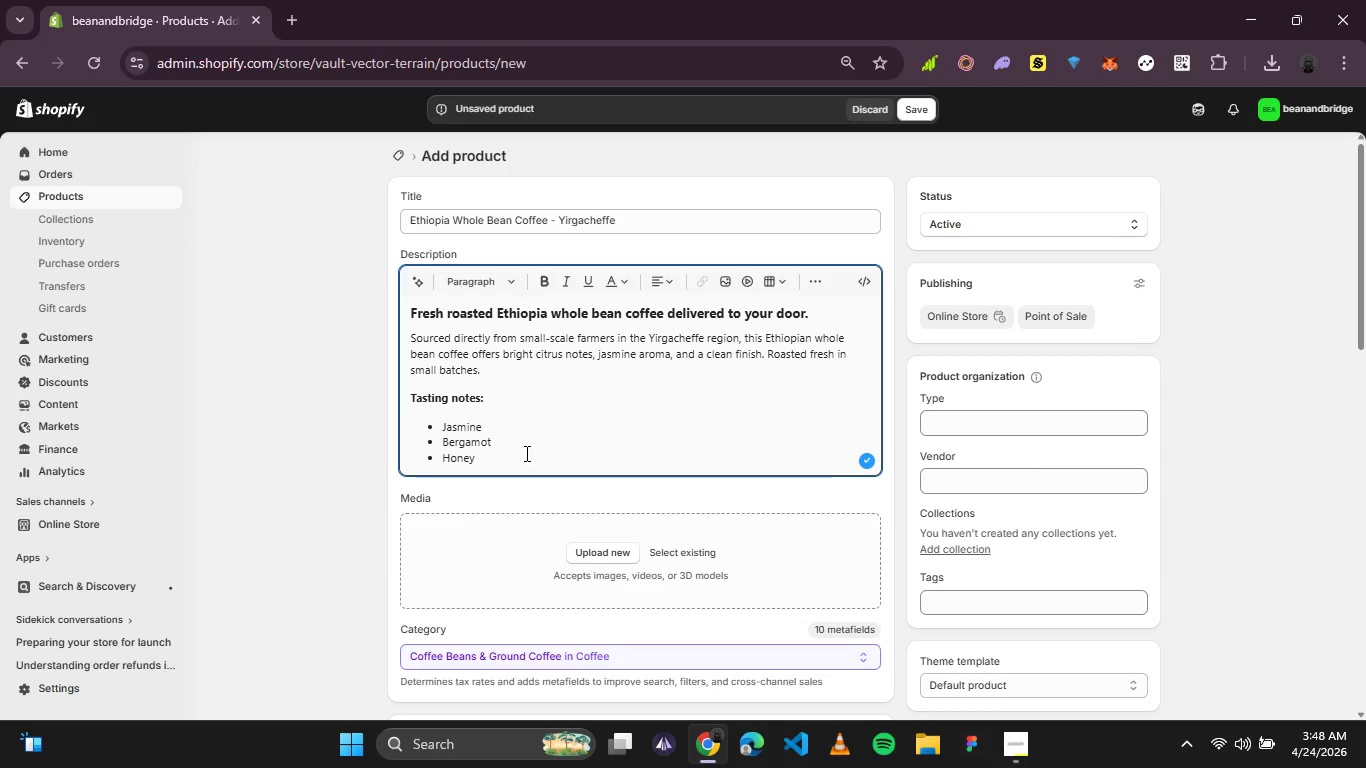 
key(Enter)
 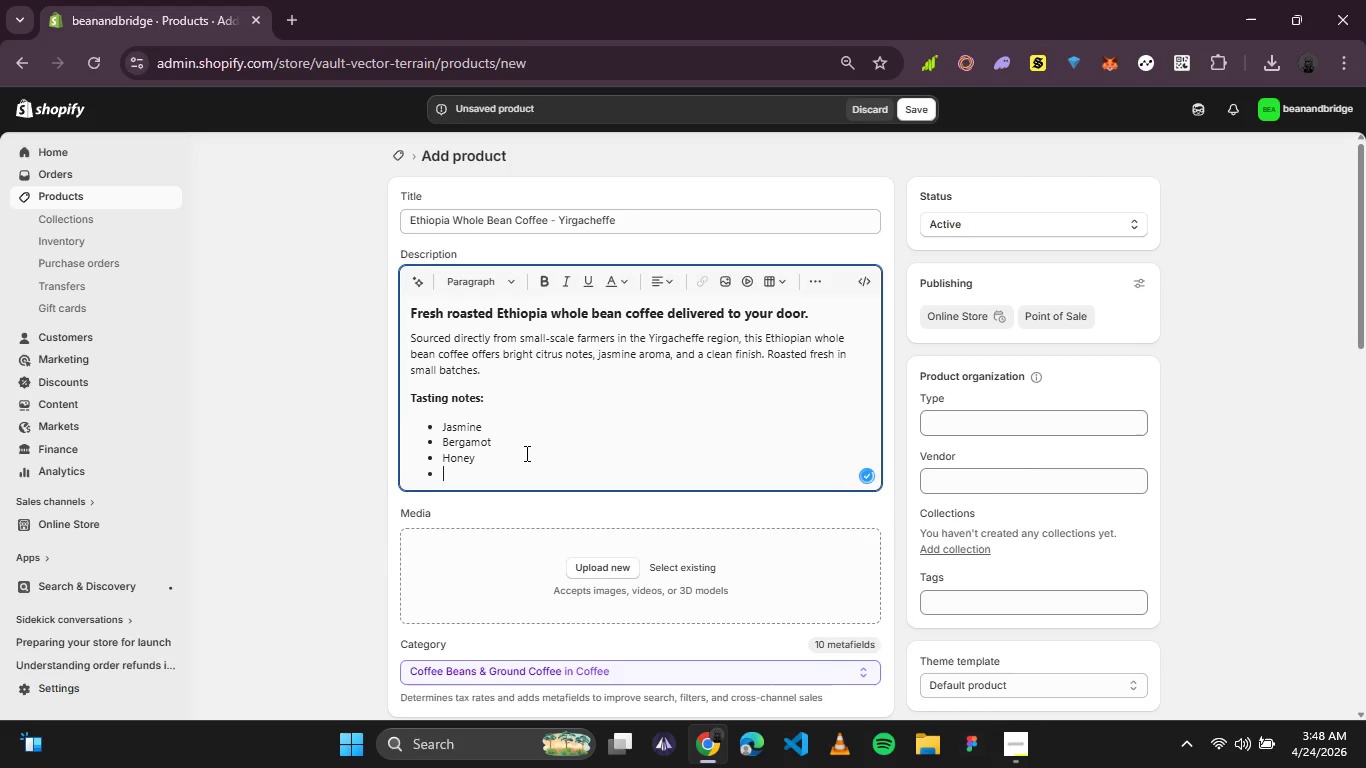 
key(Enter)
 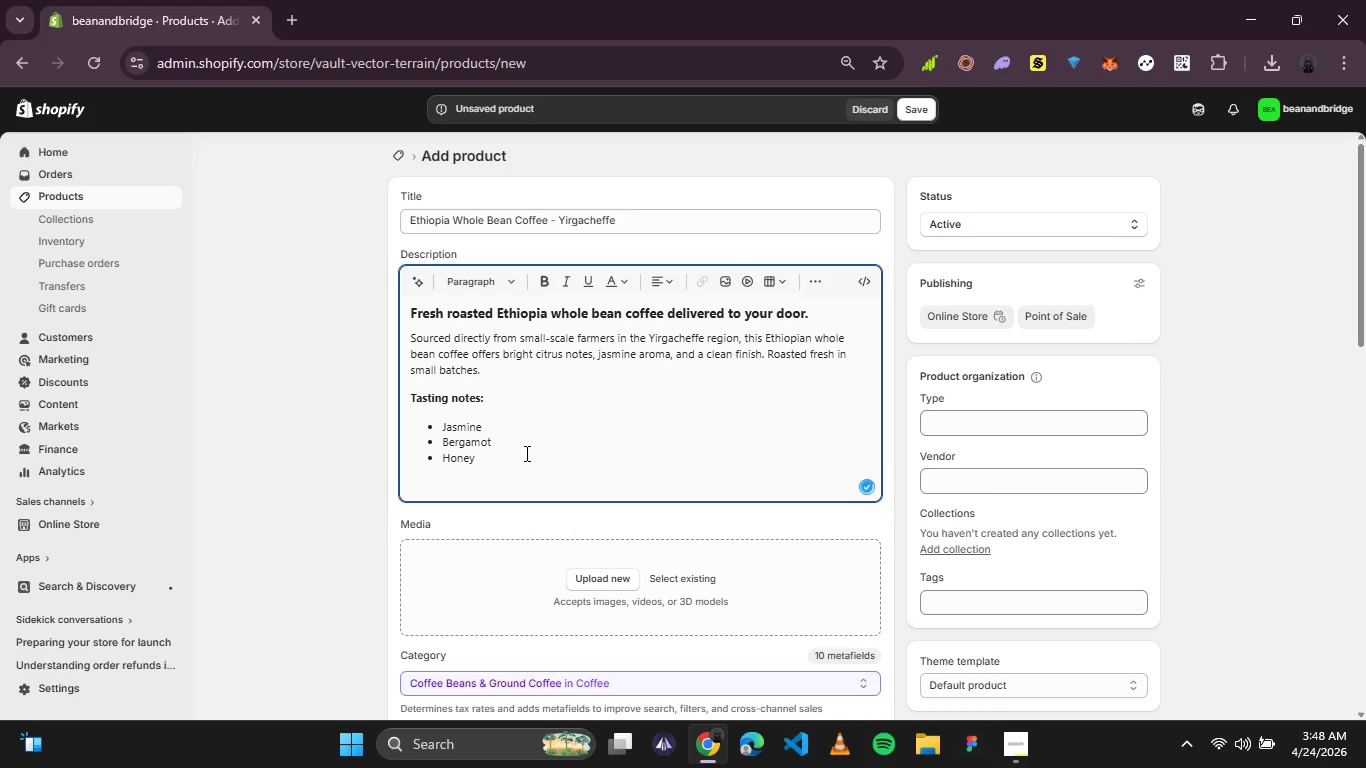 
type(Roast level: )
 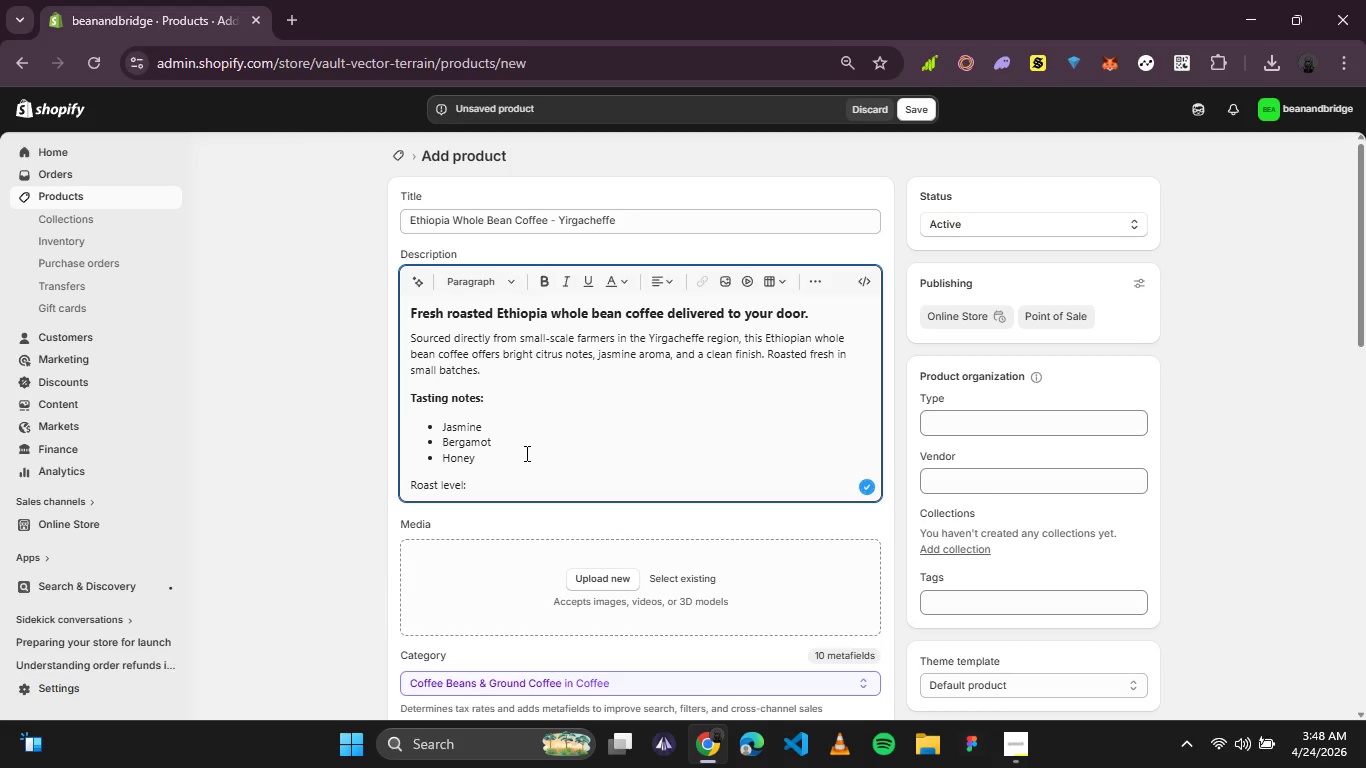 
left_click_drag(start_coordinate=[492, 483], to_coordinate=[407, 497])
 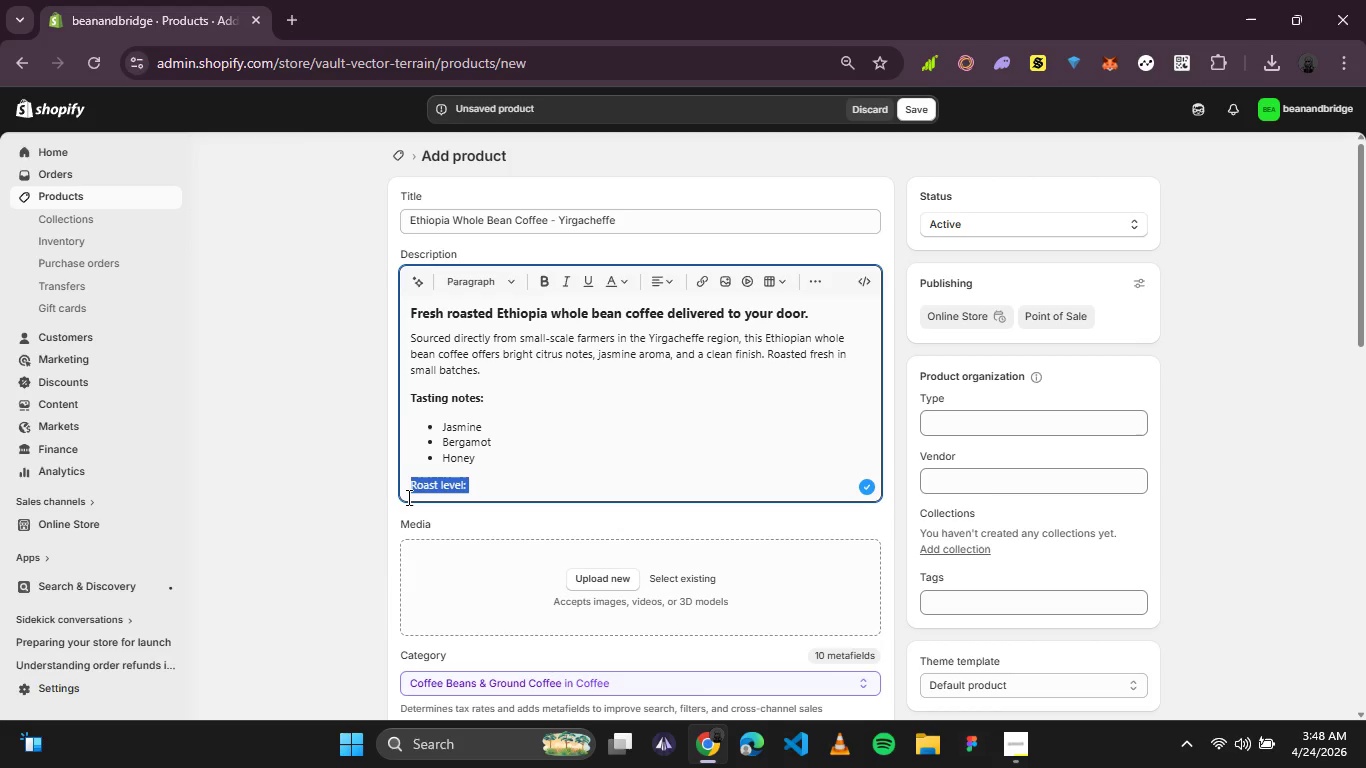 
key(Control+B)
 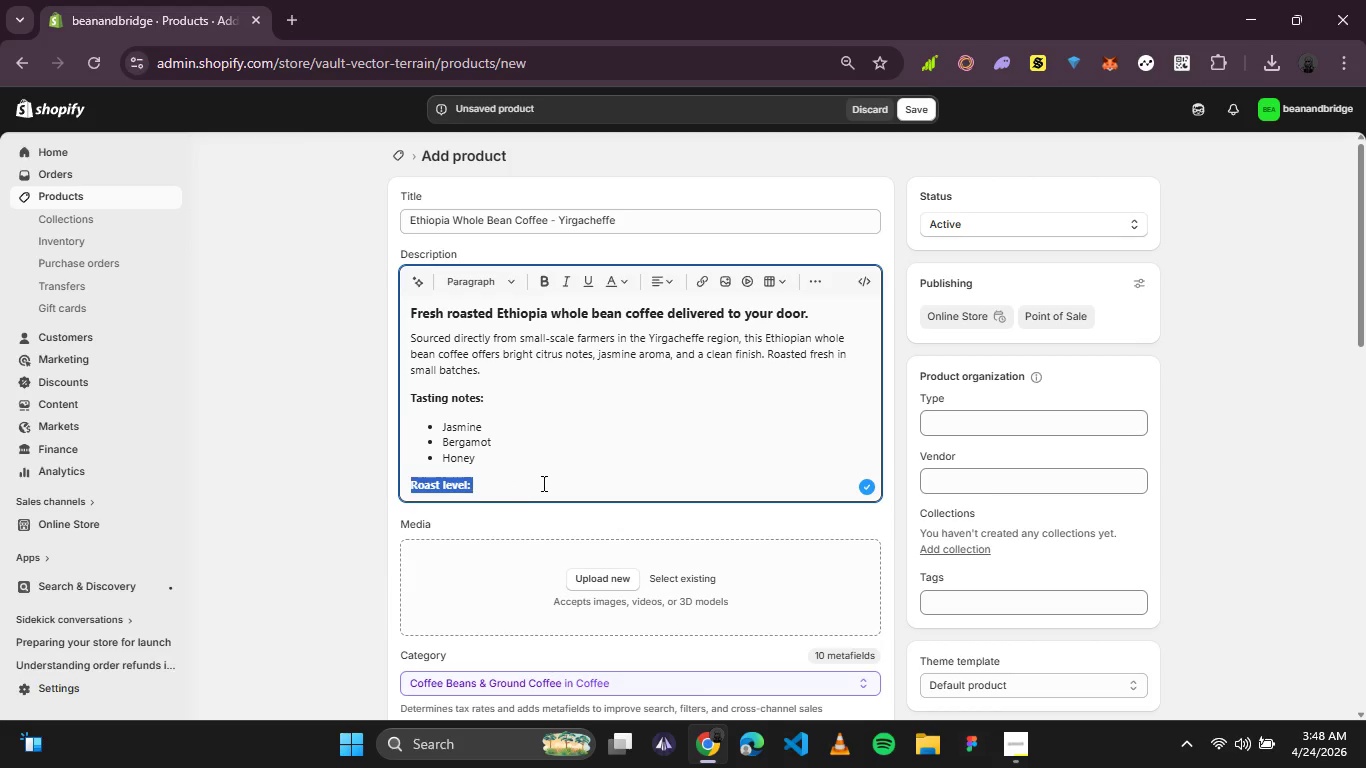 
left_click([542, 483])
 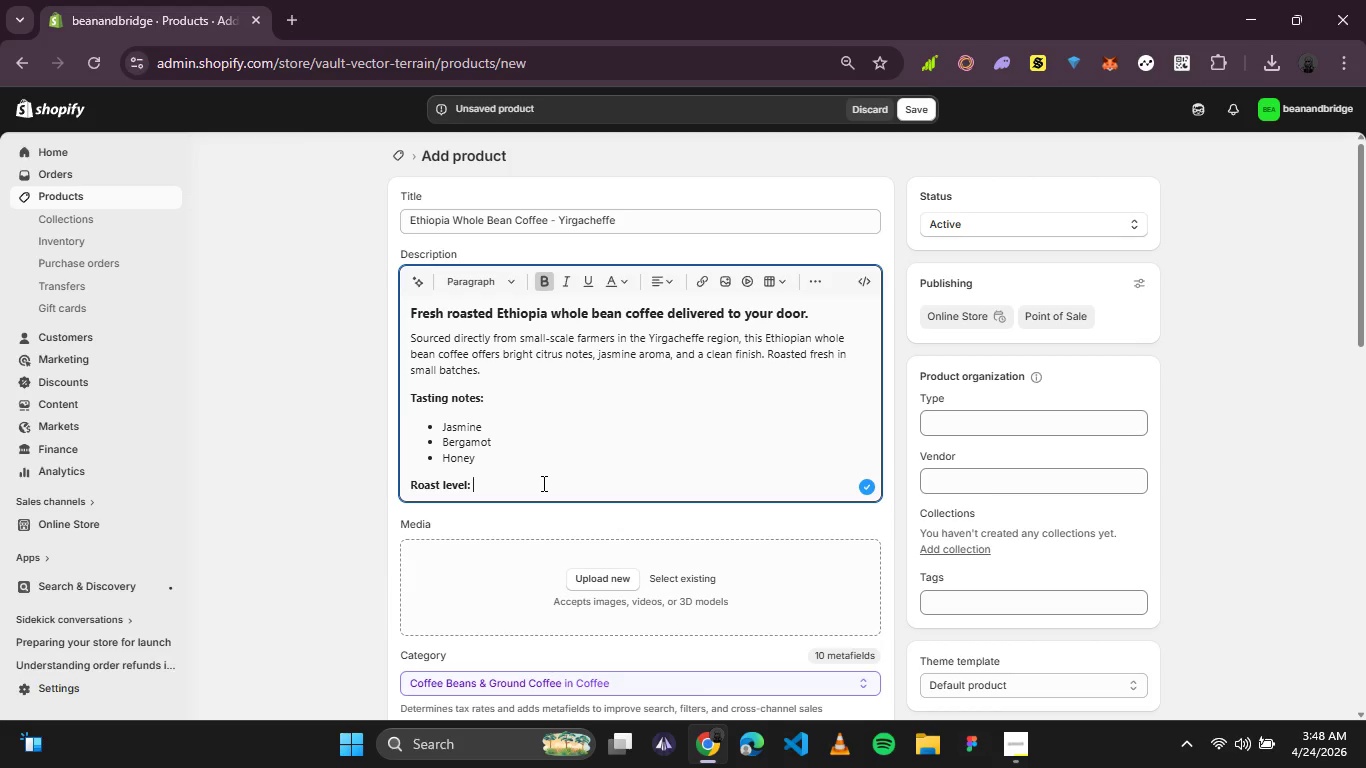 
type(Light-Medium)
 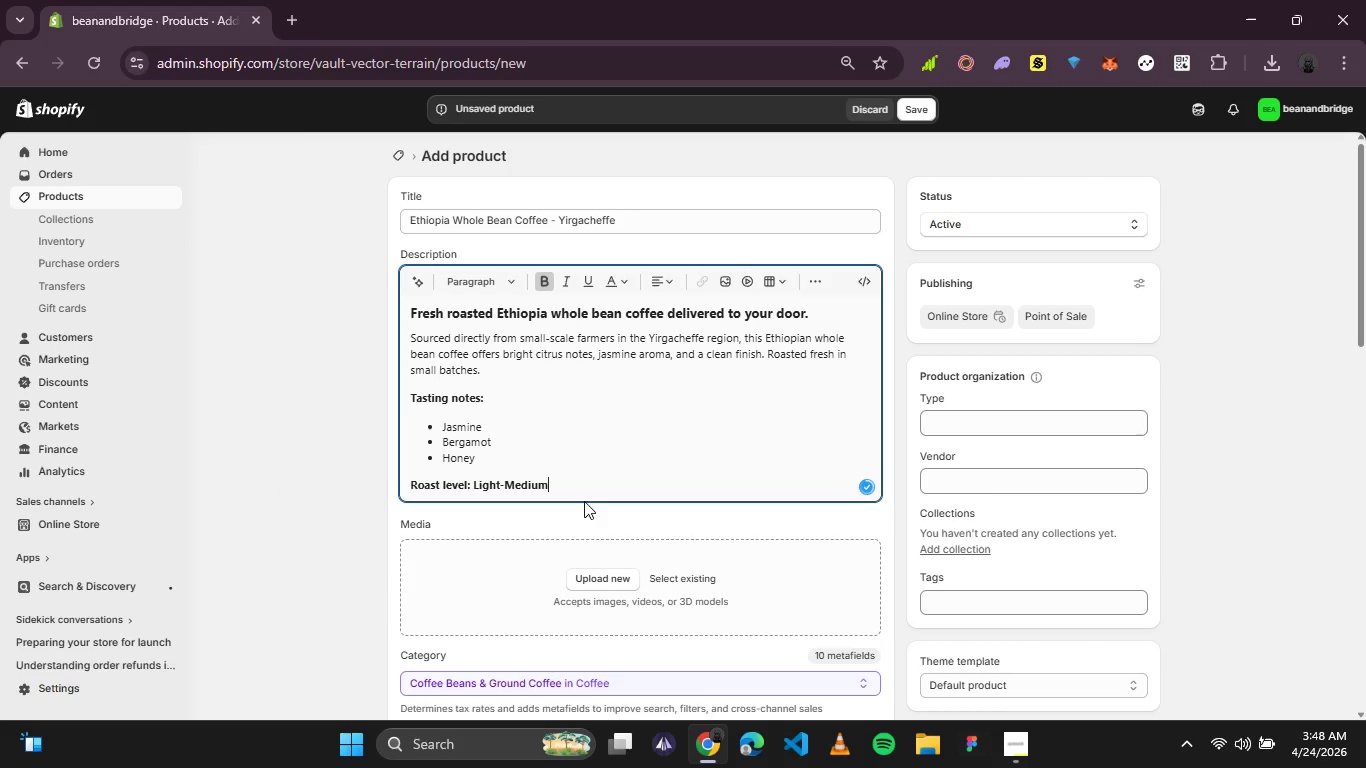 
left_click_drag(start_coordinate=[575, 478], to_coordinate=[474, 504])
 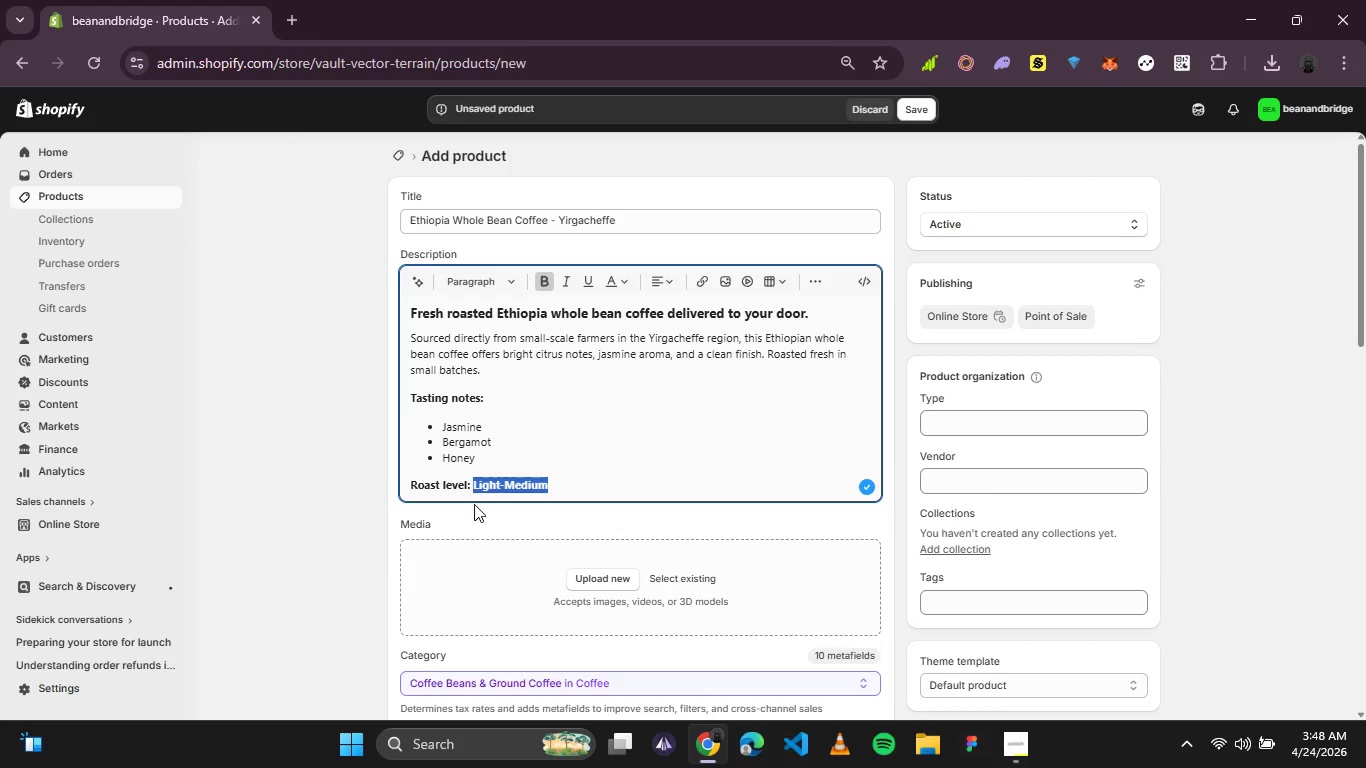 
key(Control+B)
 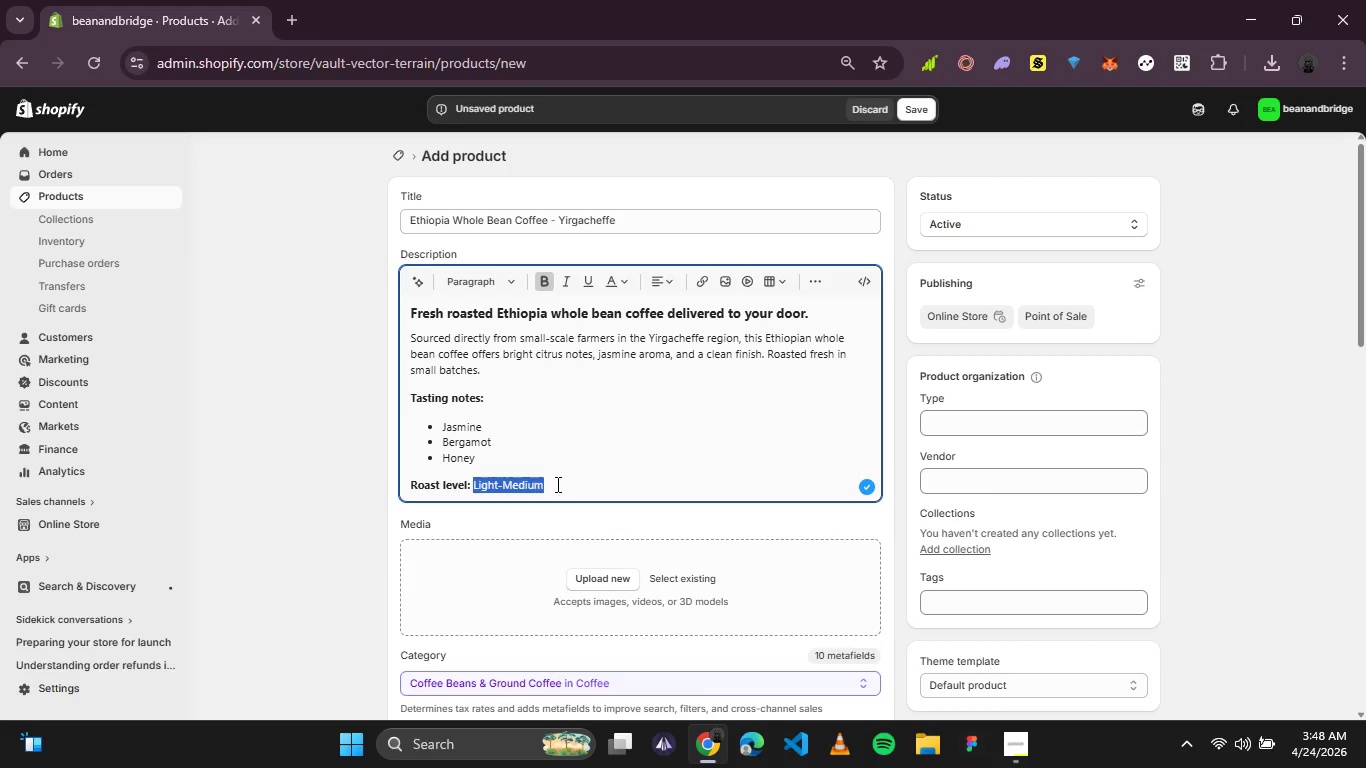 
left_click([577, 476])
 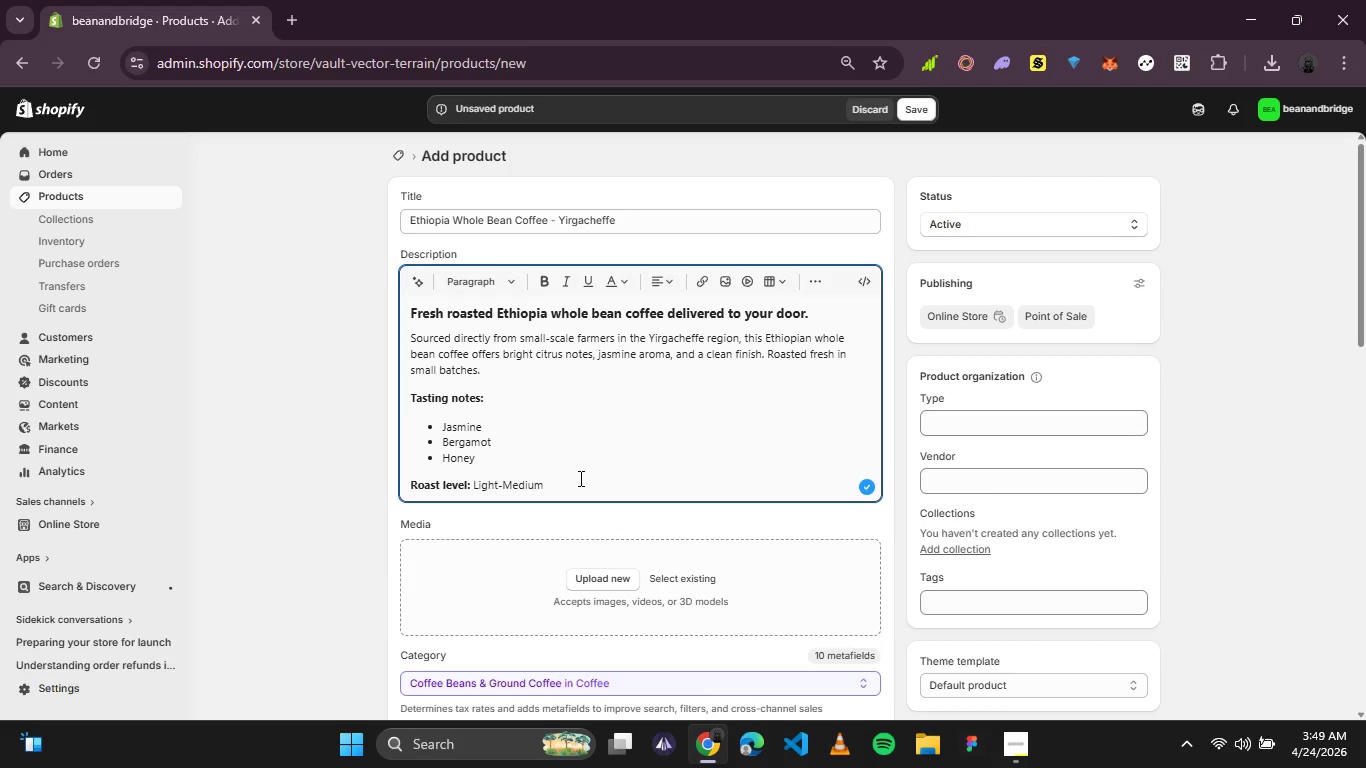 
key(Enter)
 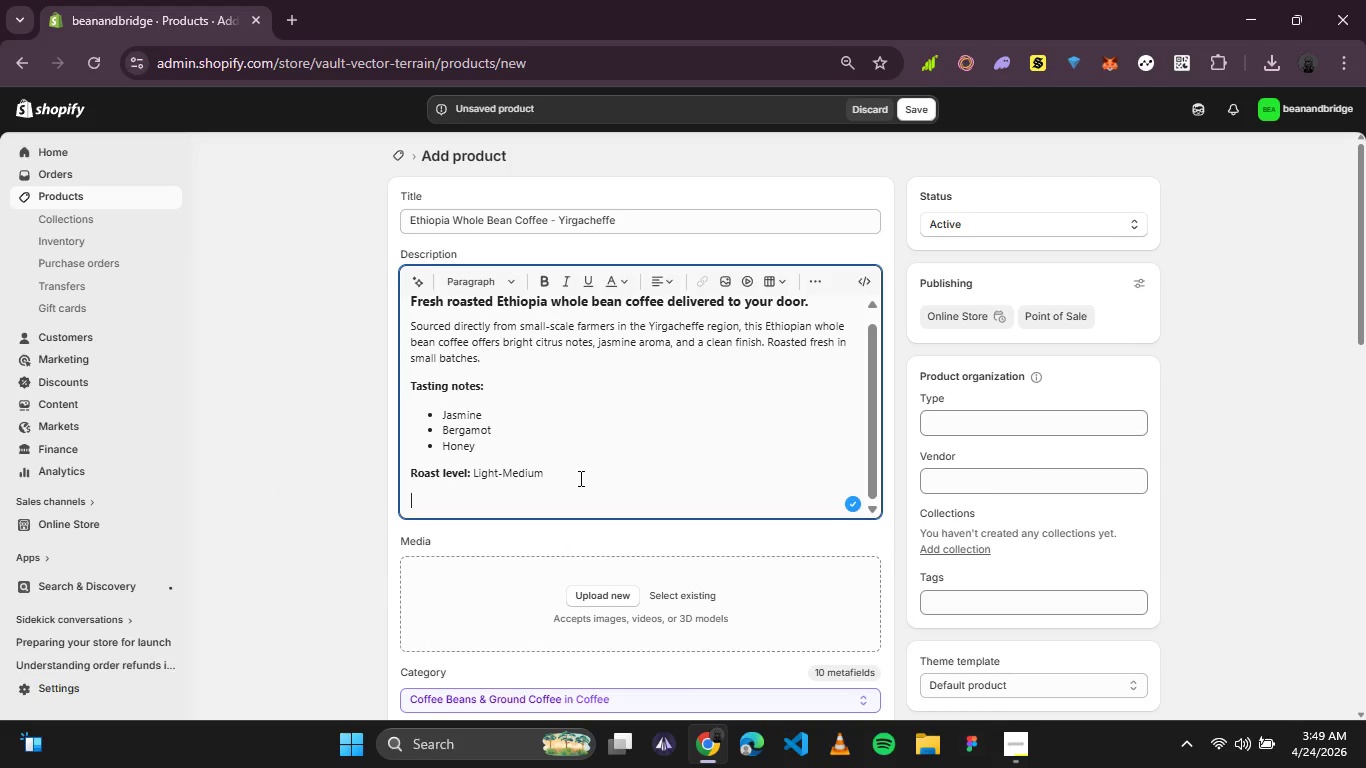 
type(Best for : Pour-over, Chemex, Fres)
key(Backspace)
type(nch press)
 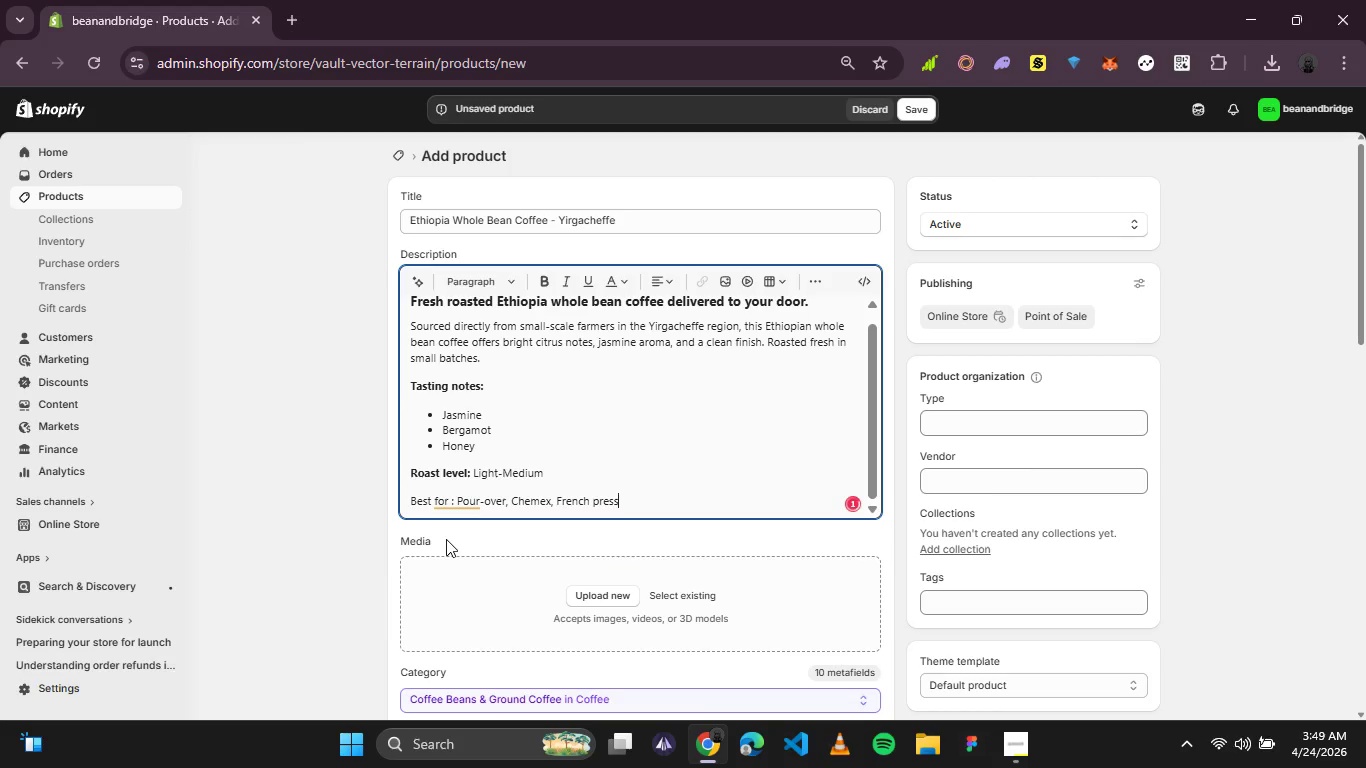 
left_click([463, 497])
 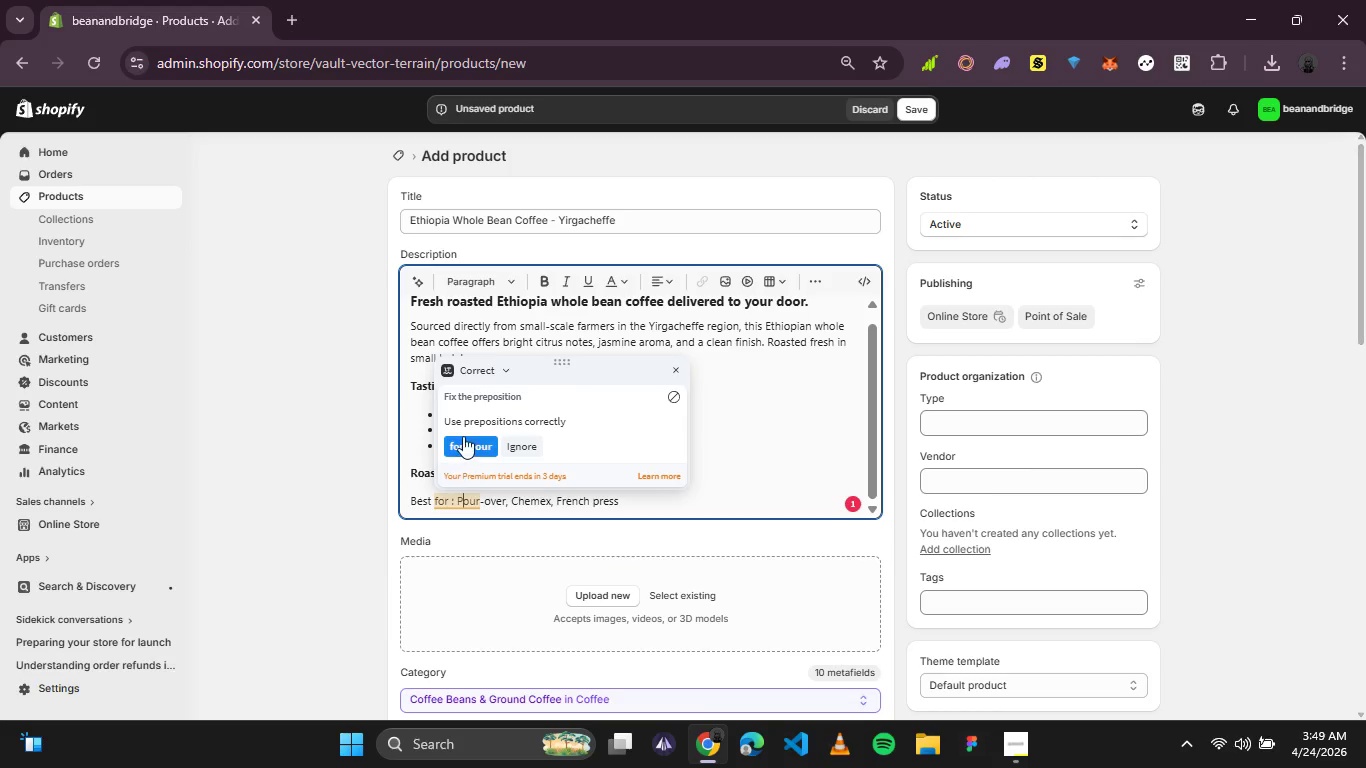 
left_click([463, 436])
 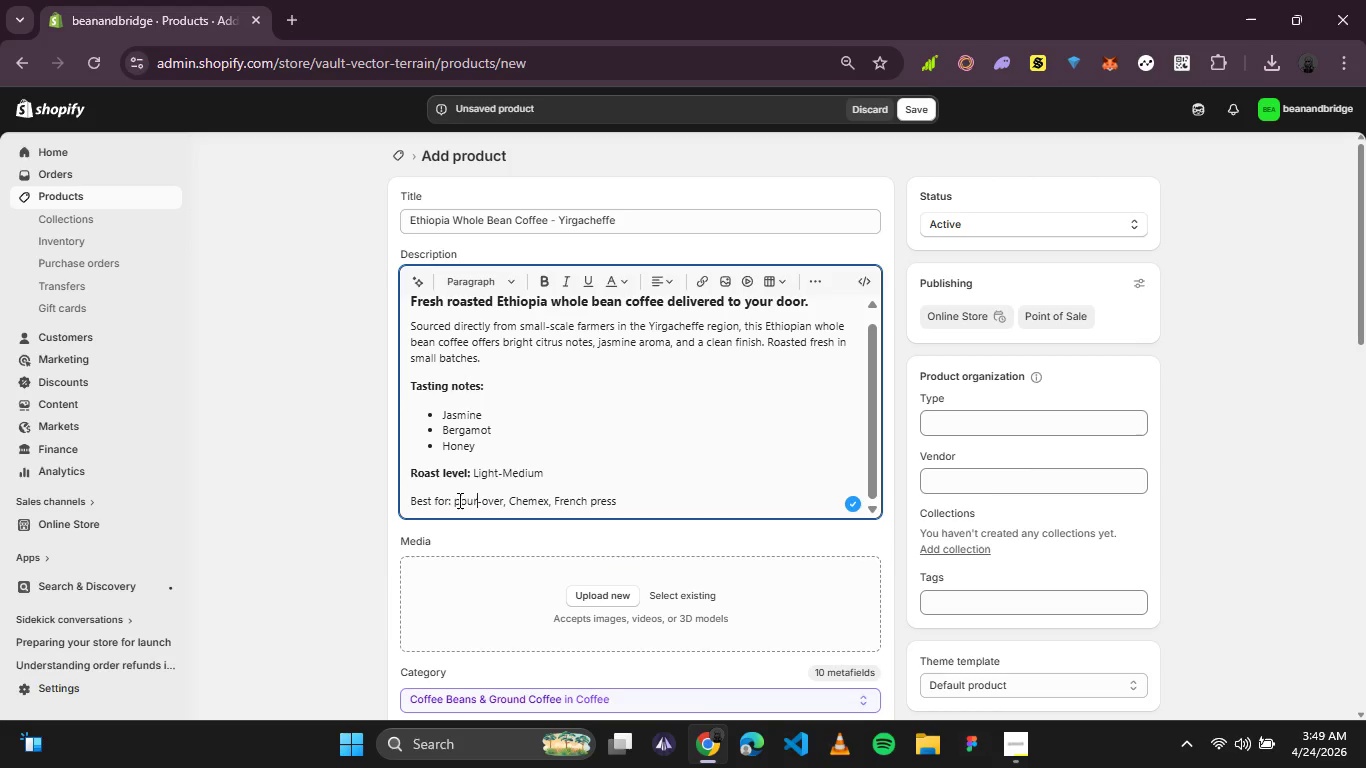 
left_click([457, 500])
 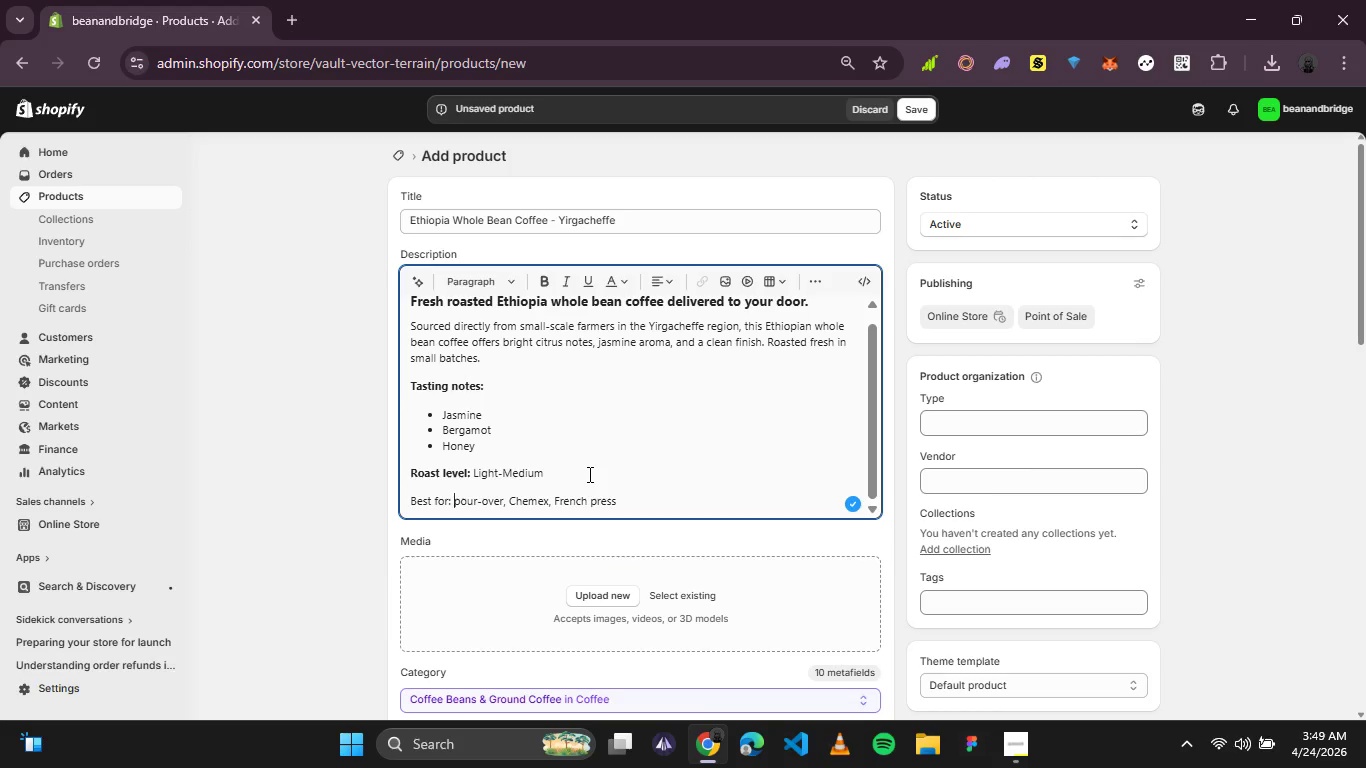 
key(ArrowRight)
 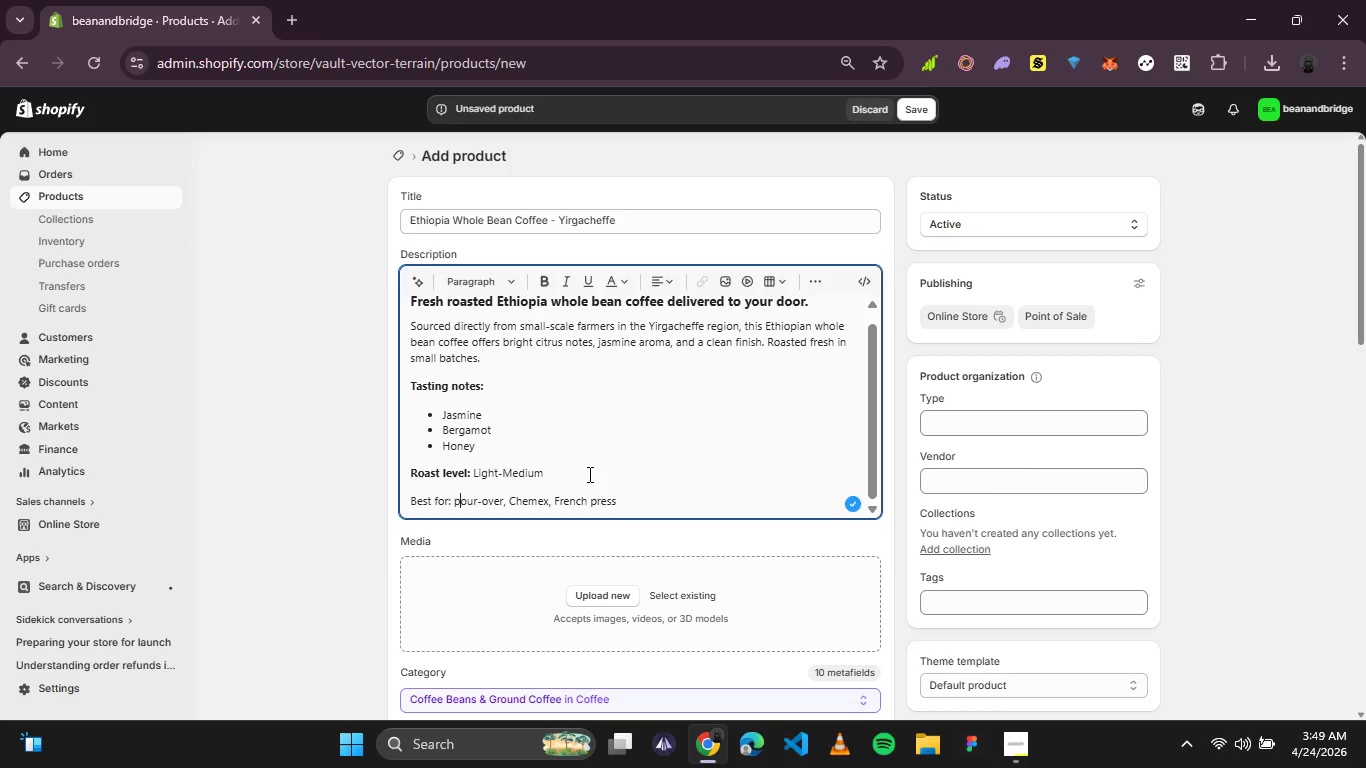 
key(Backspace)
 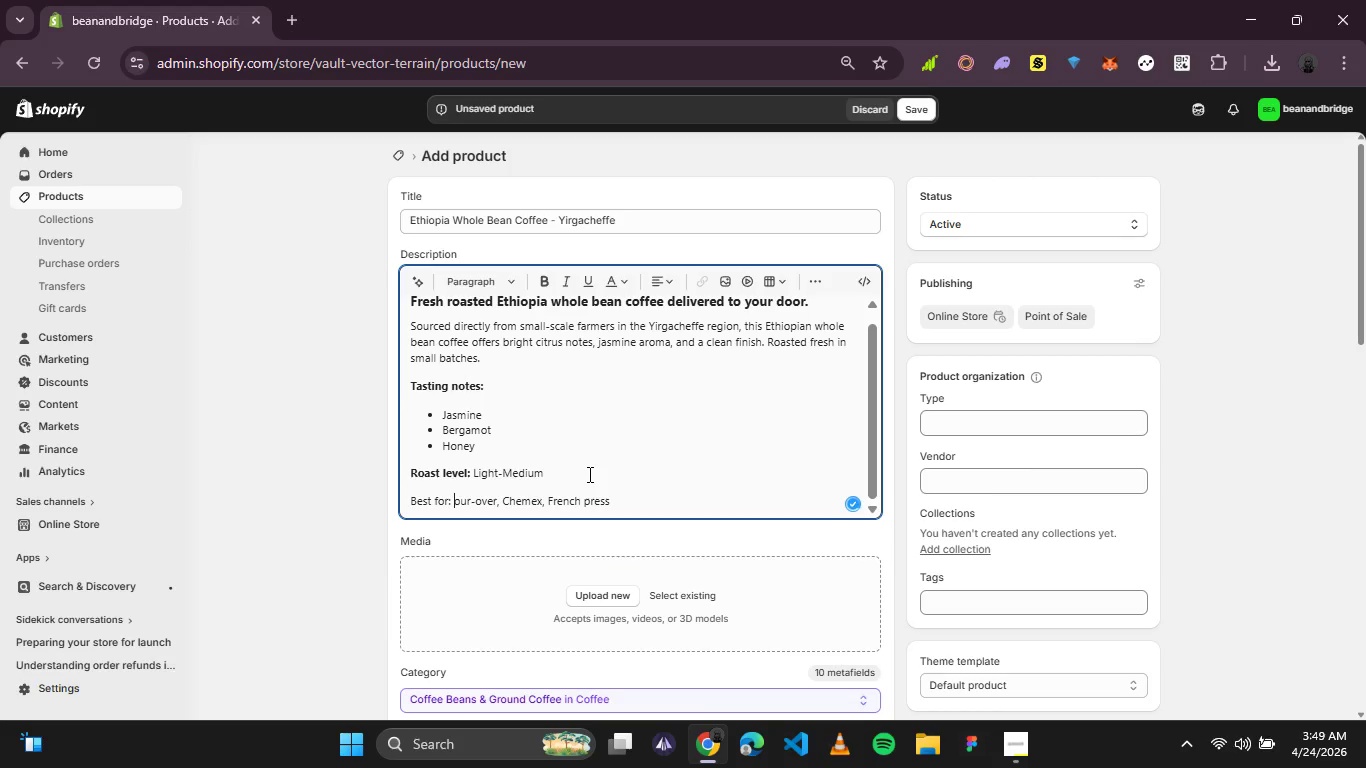 
key(CapsLock)
 